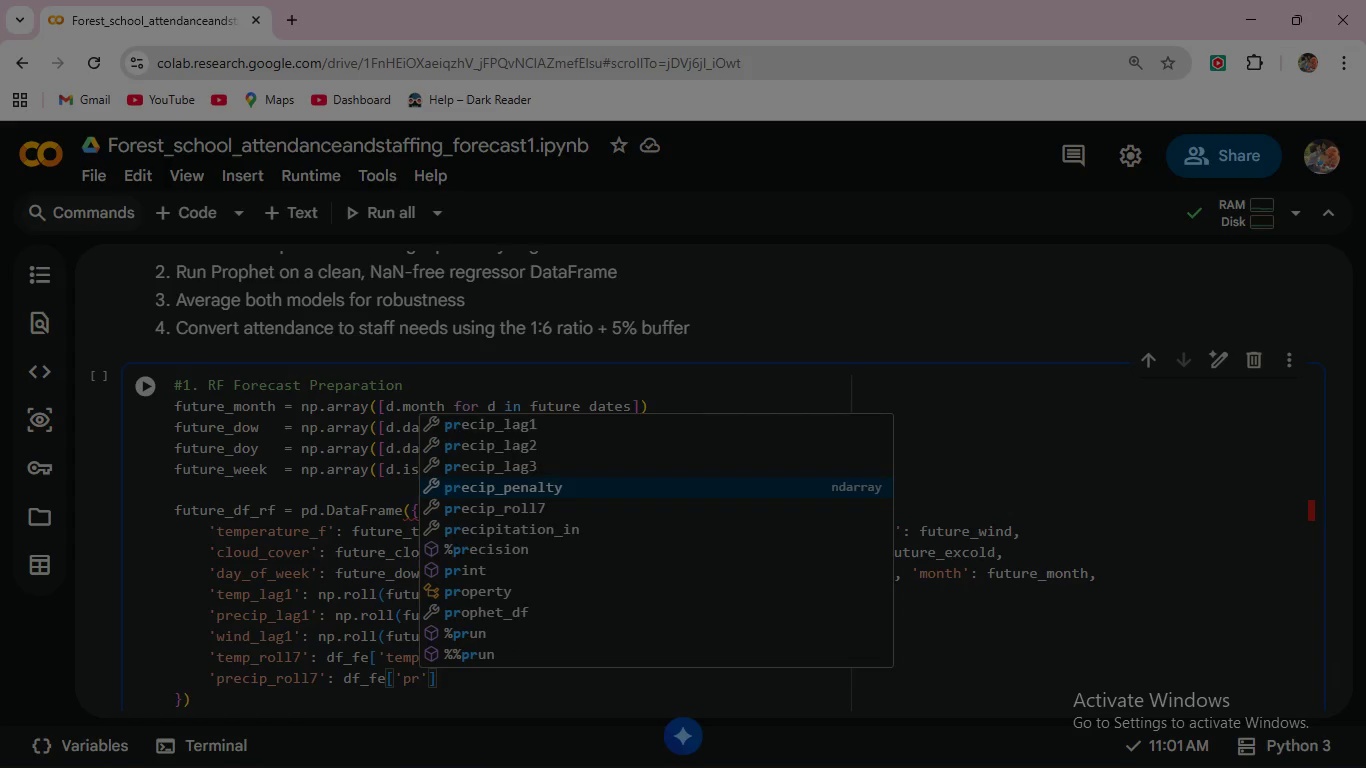 
key(ArrowDown)
 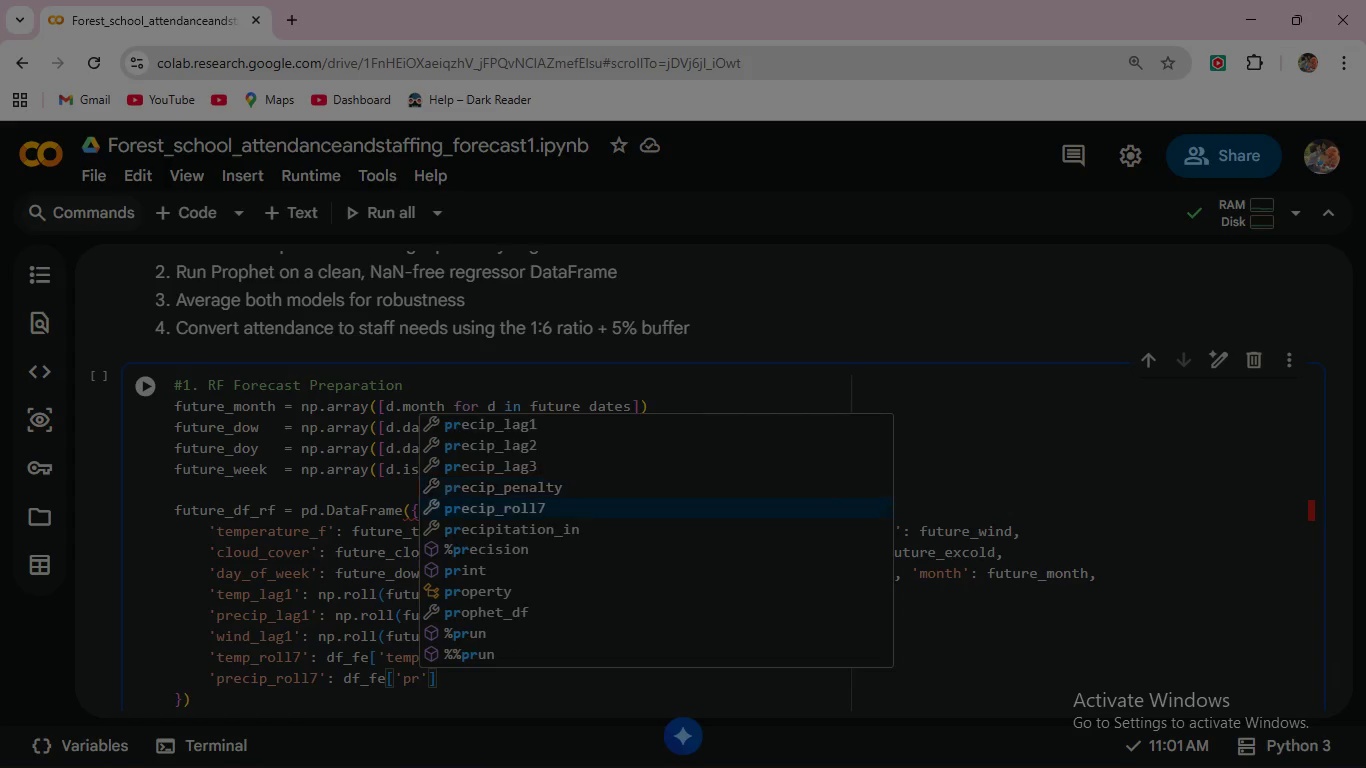 
key(ArrowDown)
 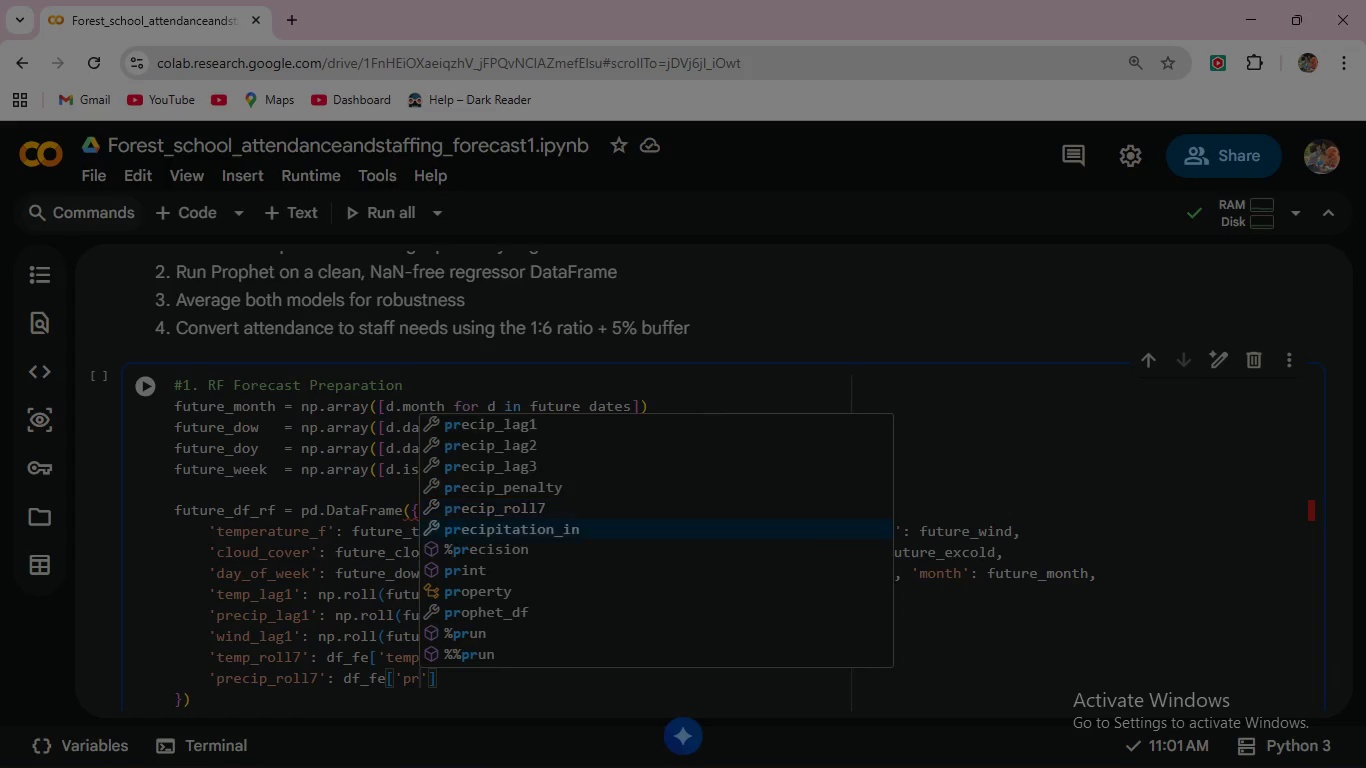 
key(ArrowDown)
 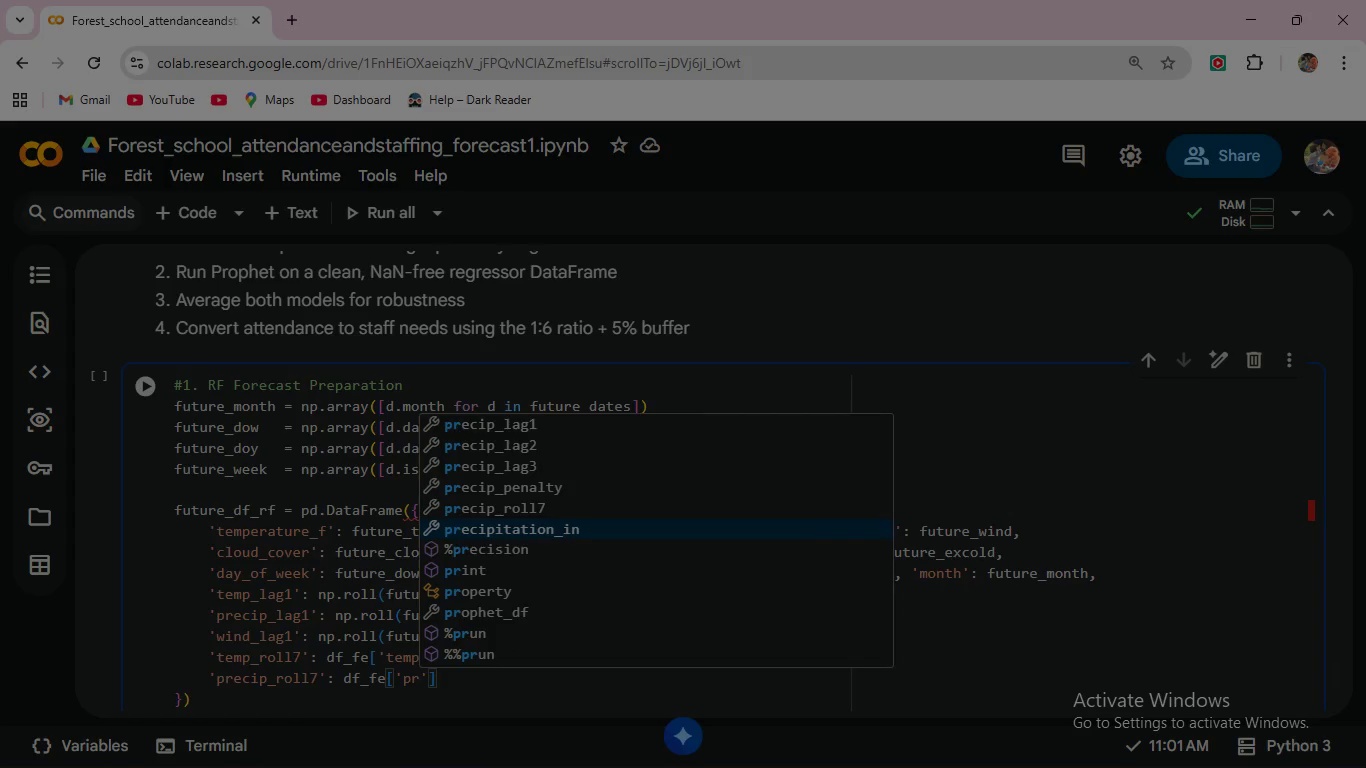 
key(Enter)
 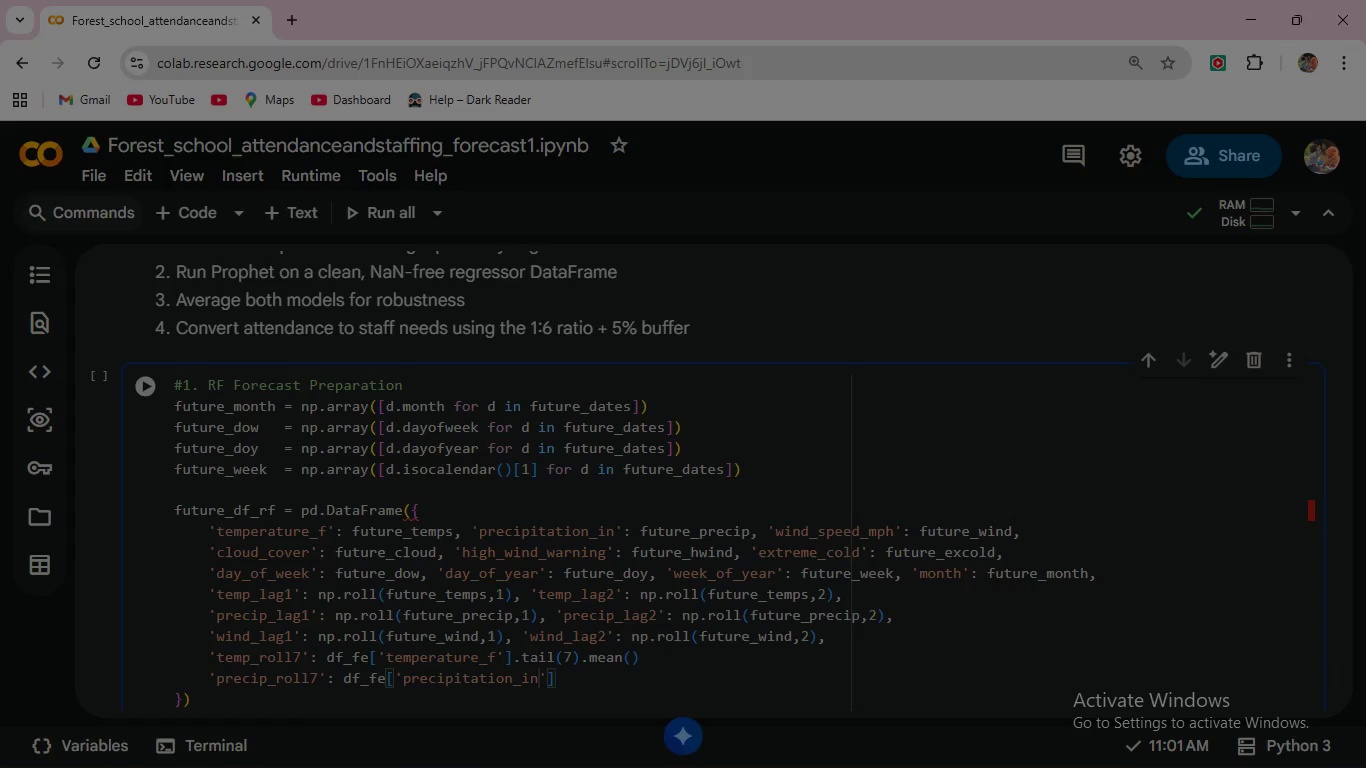 
key(ArrowRight)
 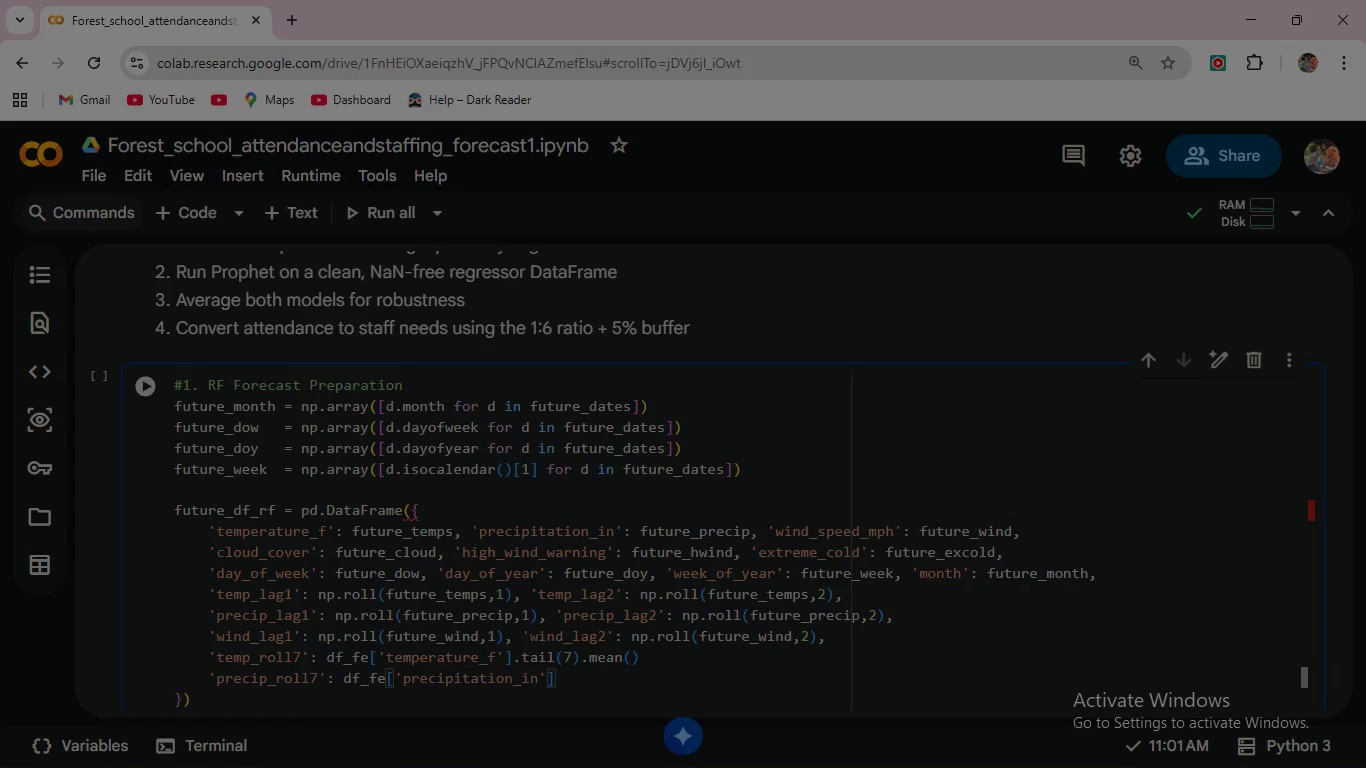 
key(ArrowRight)
 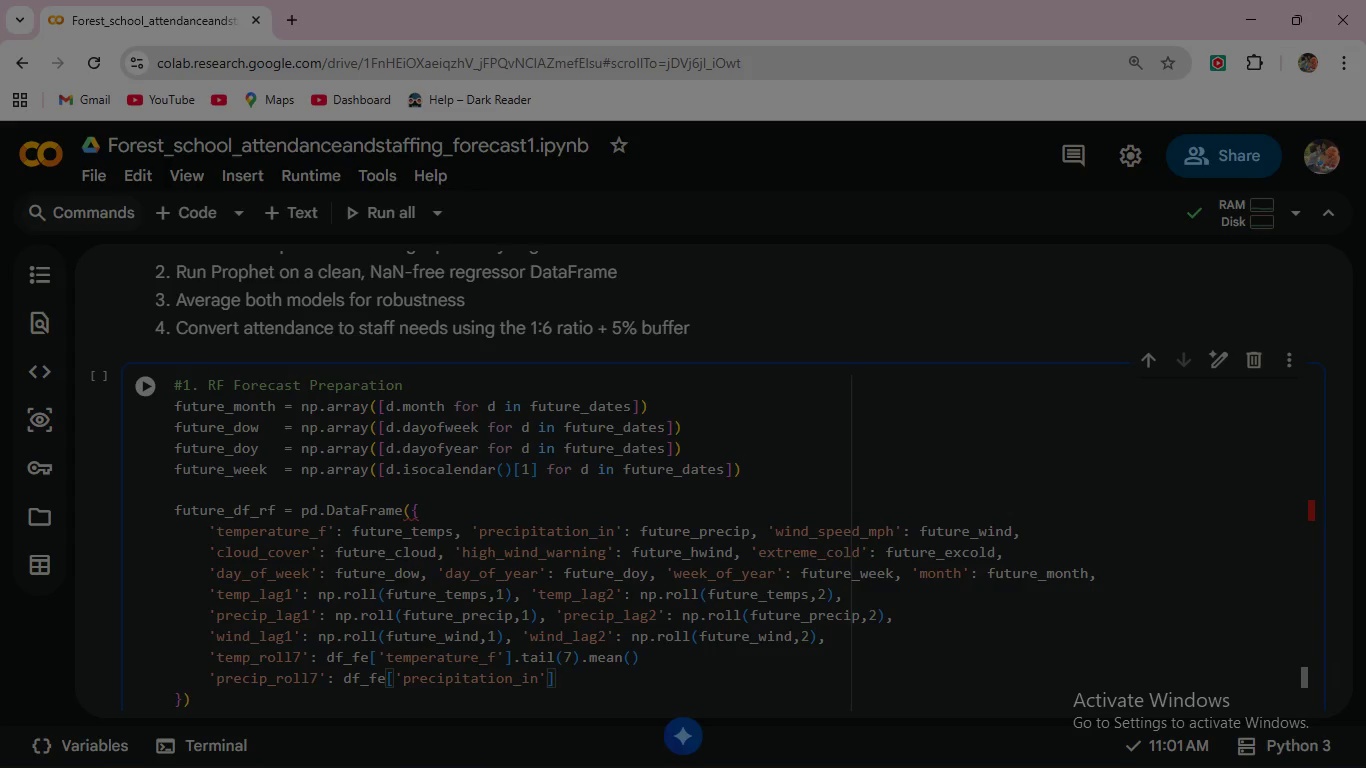 
type(.tail(7)
 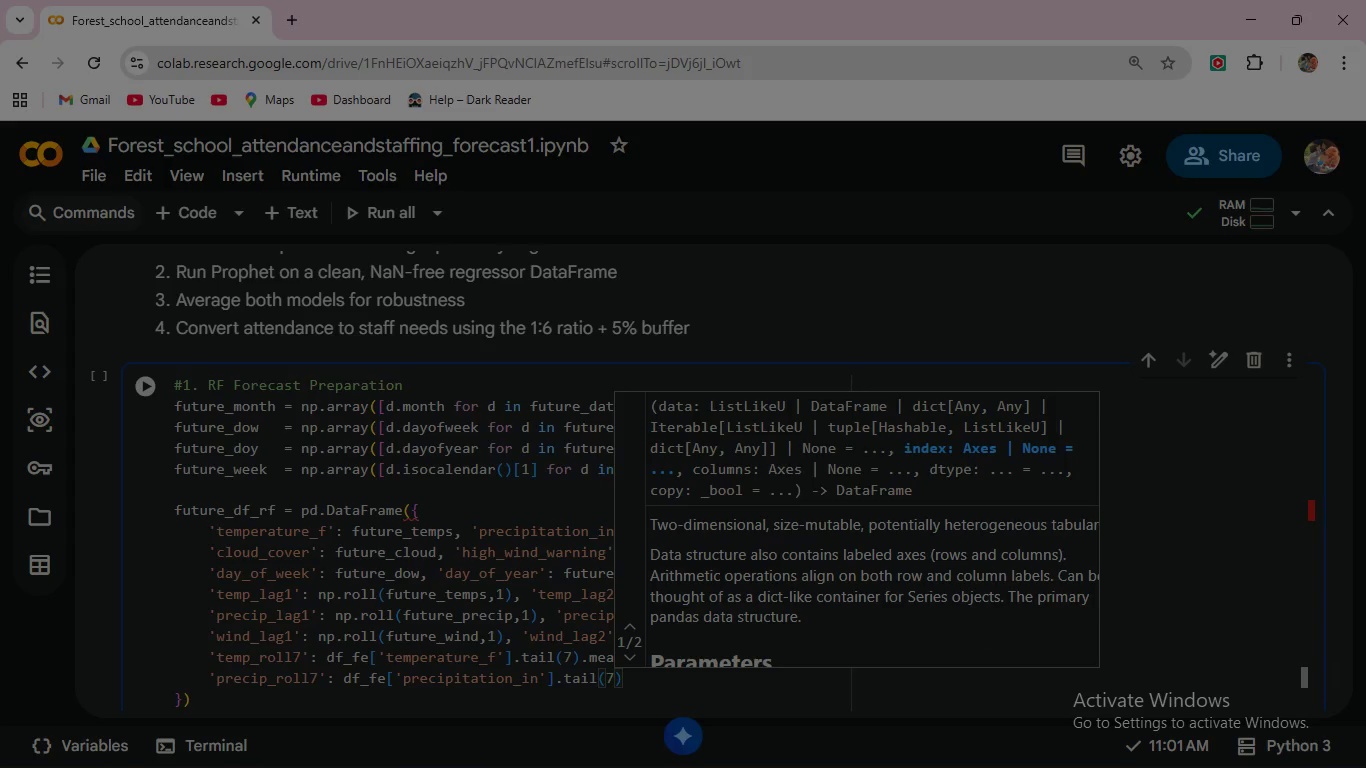 
key(ArrowRight)
 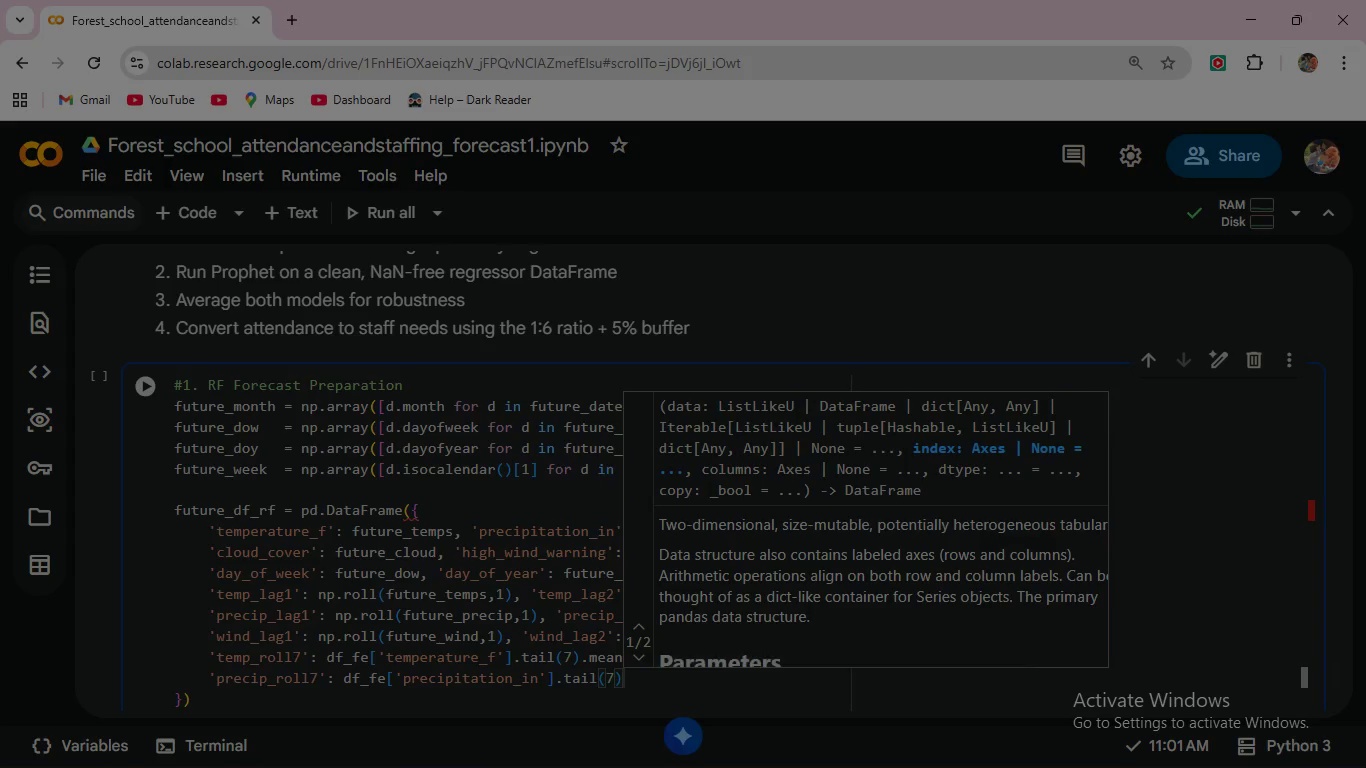 
key(ArrowRight)
 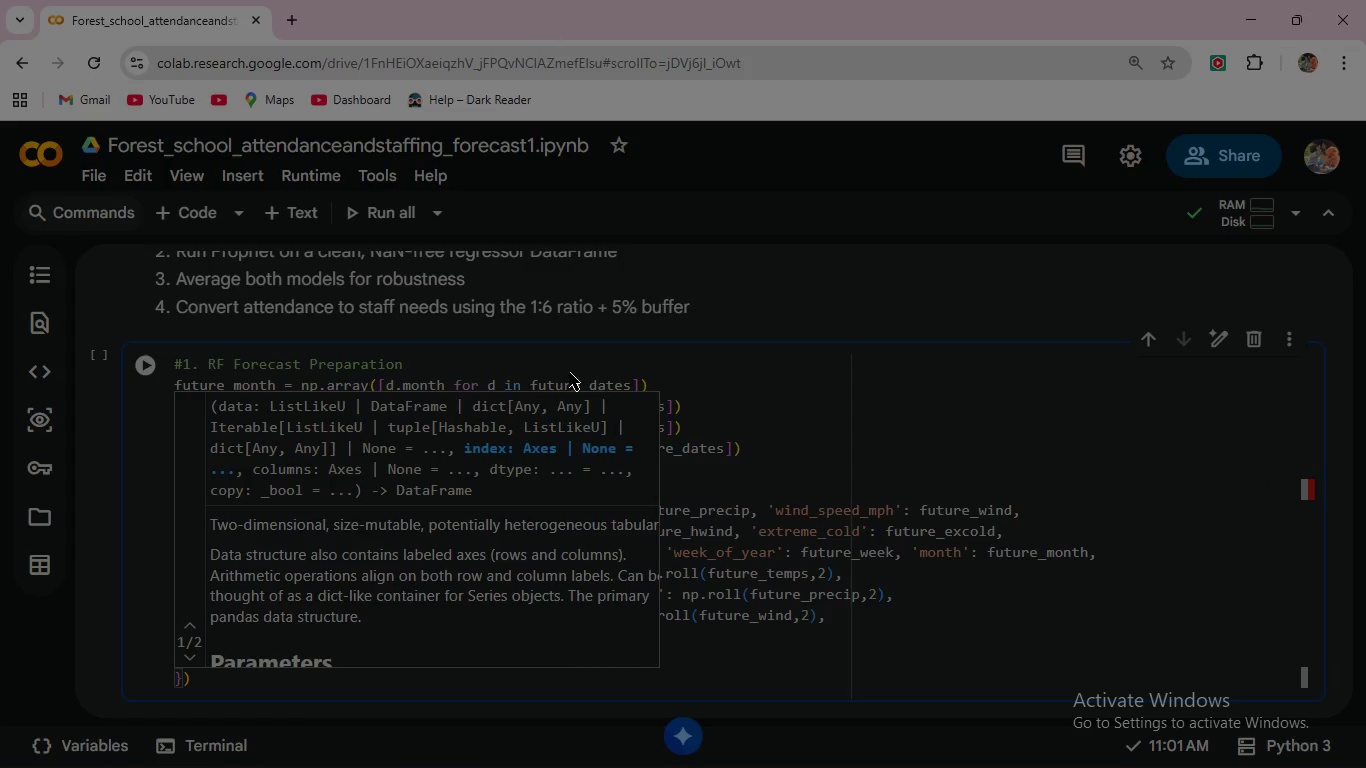 
wait(6.5)
 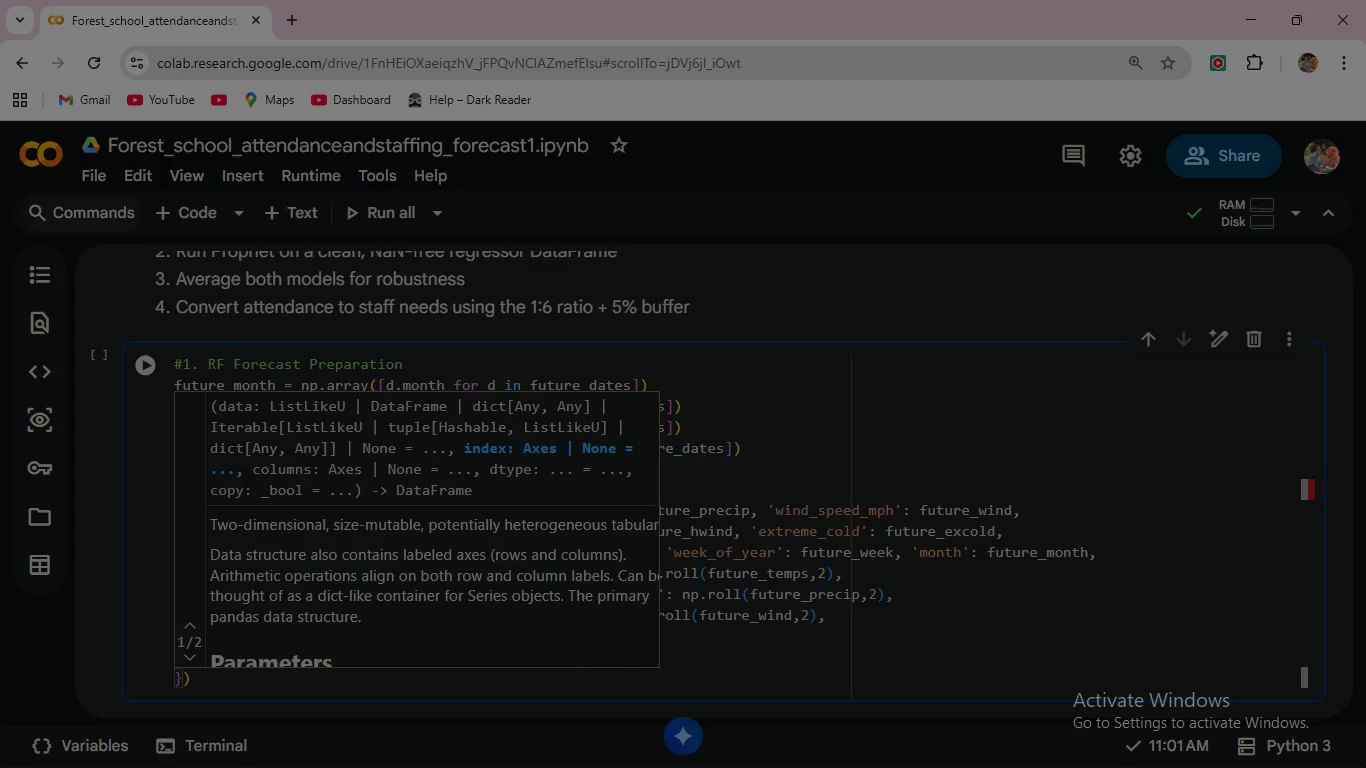 
left_click([790, 651])
 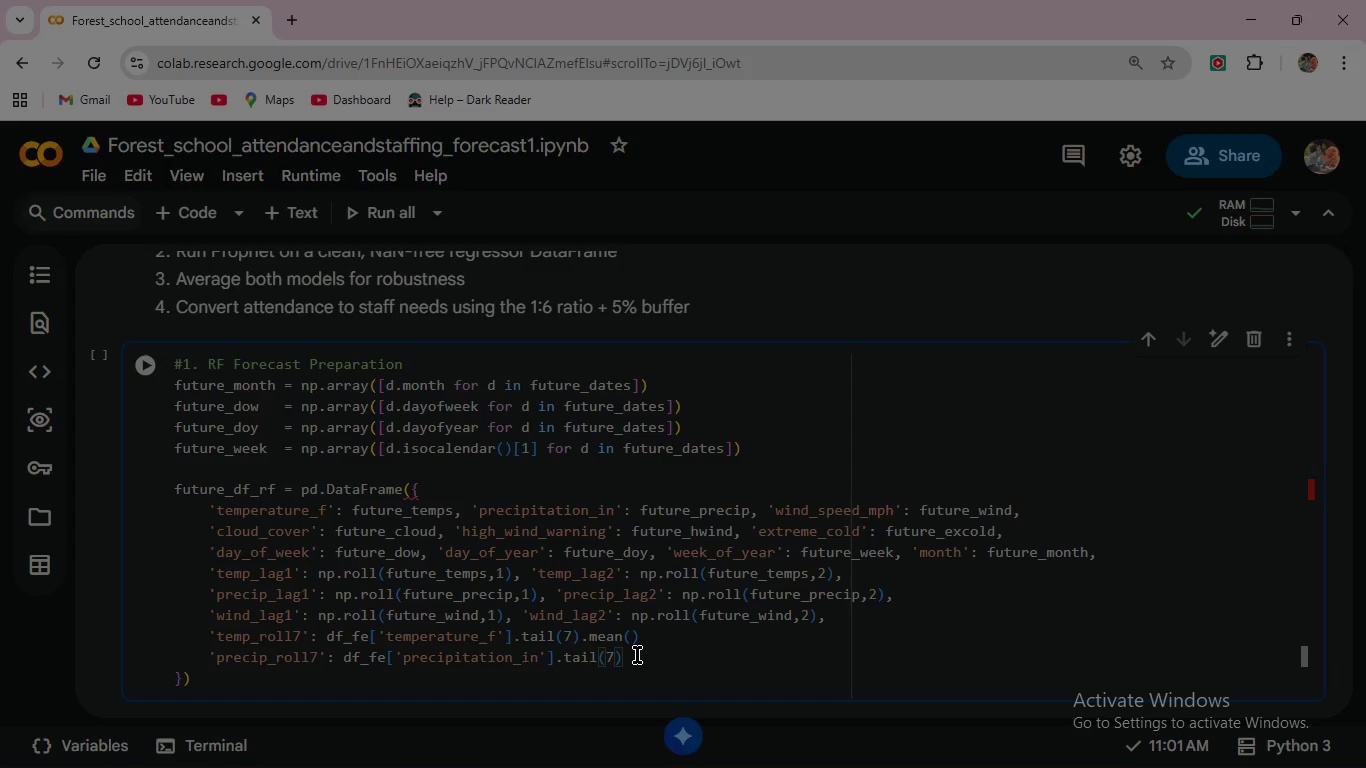 
wait(7.55)
 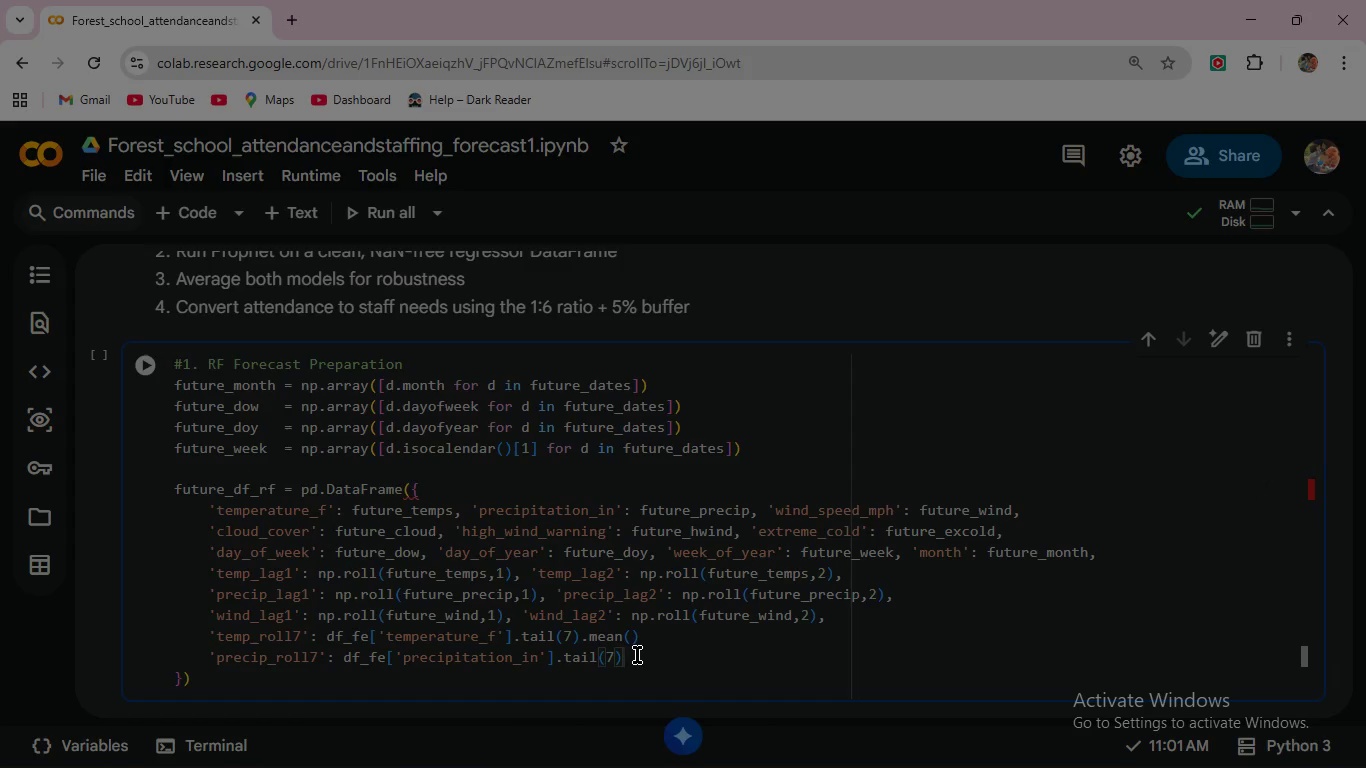 
key(Comma)
 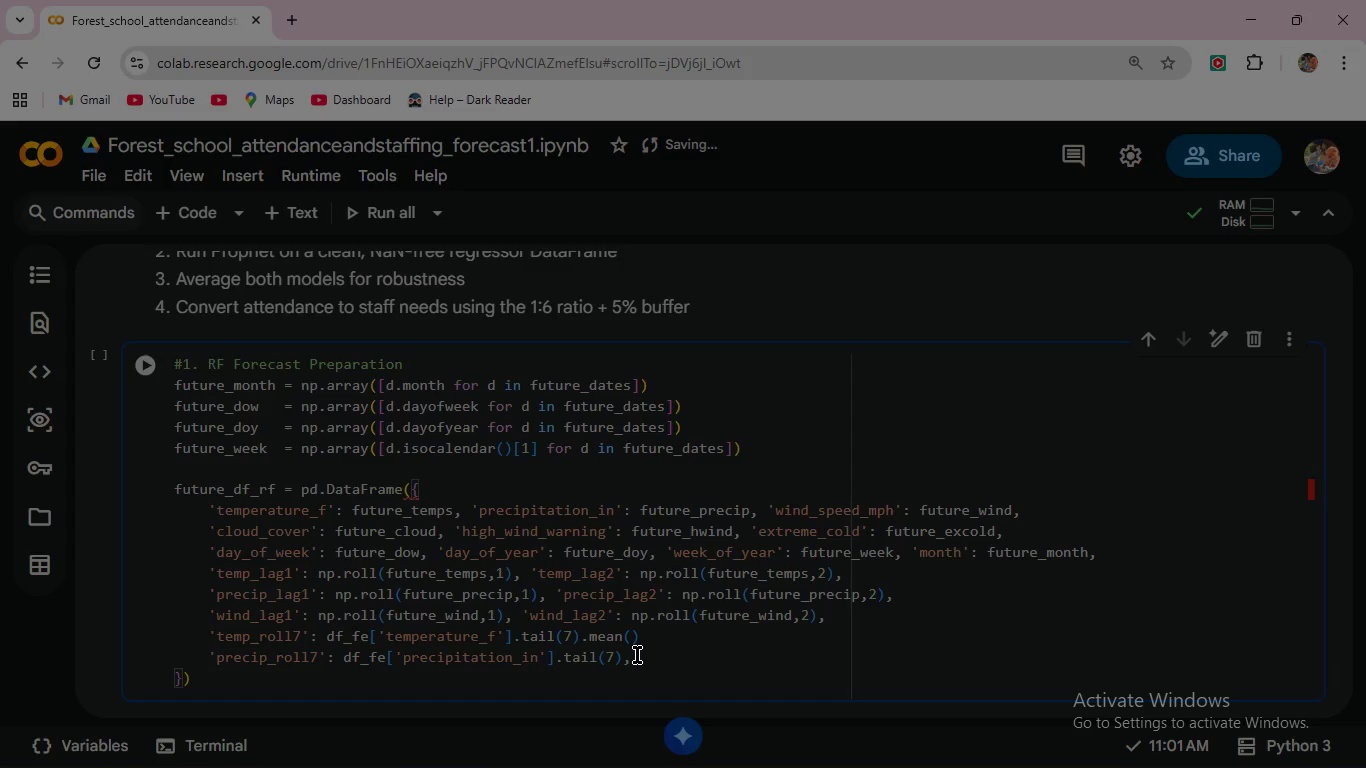 
key(Enter)
 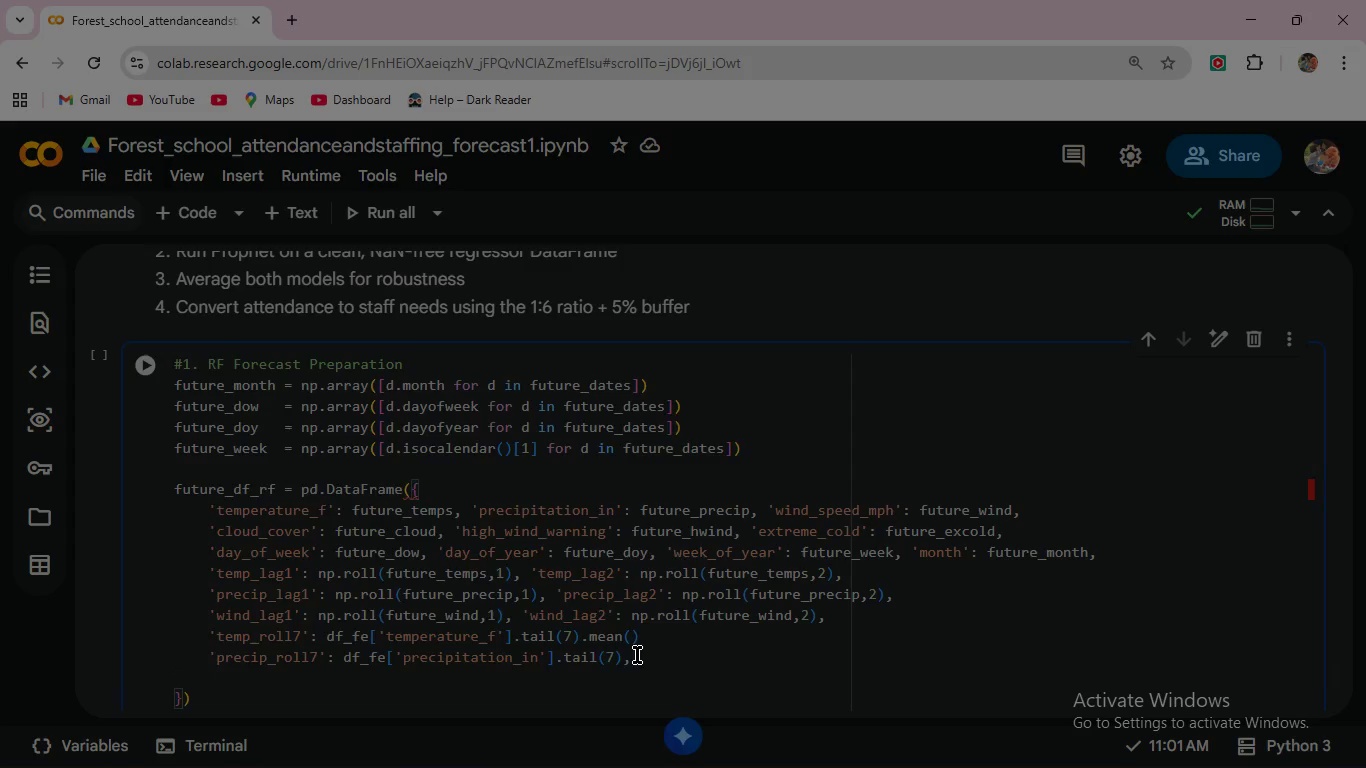 
type('wind)
 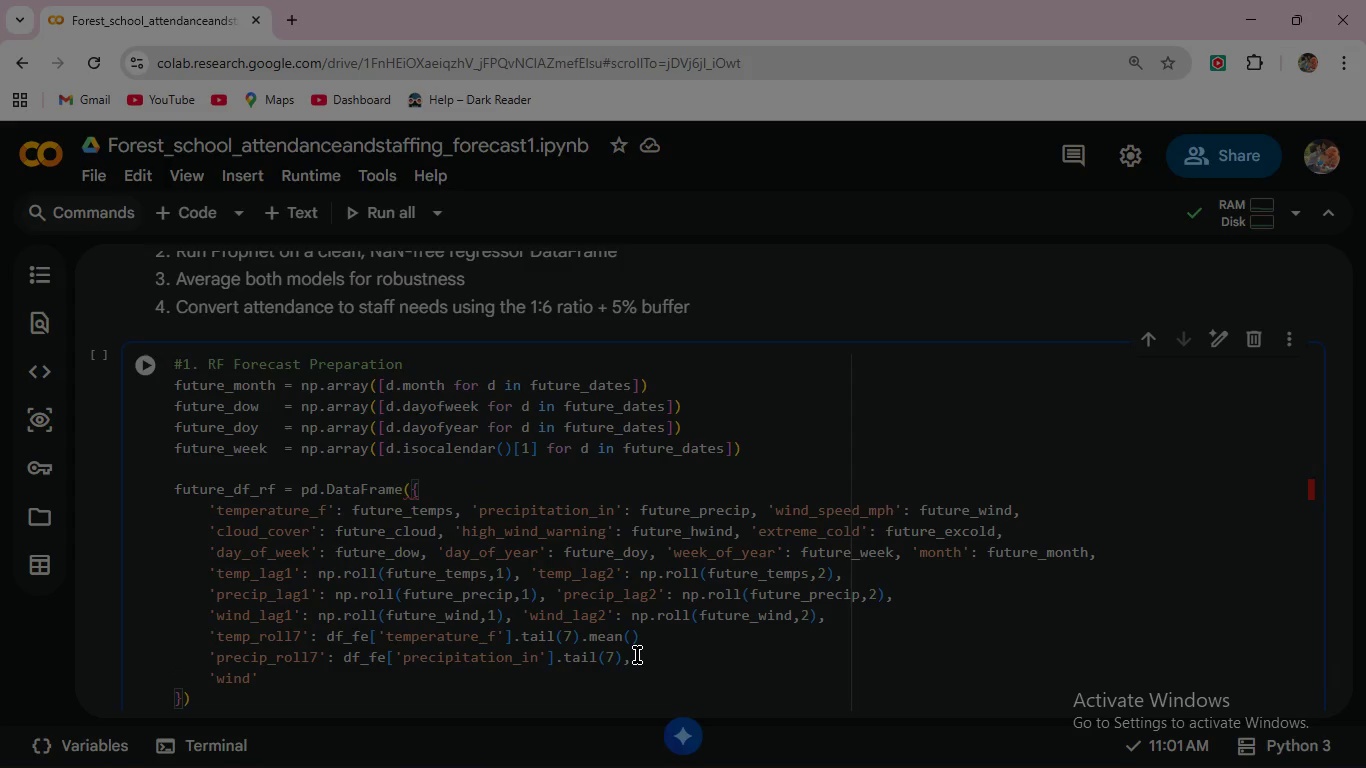 
type(_roll7)
 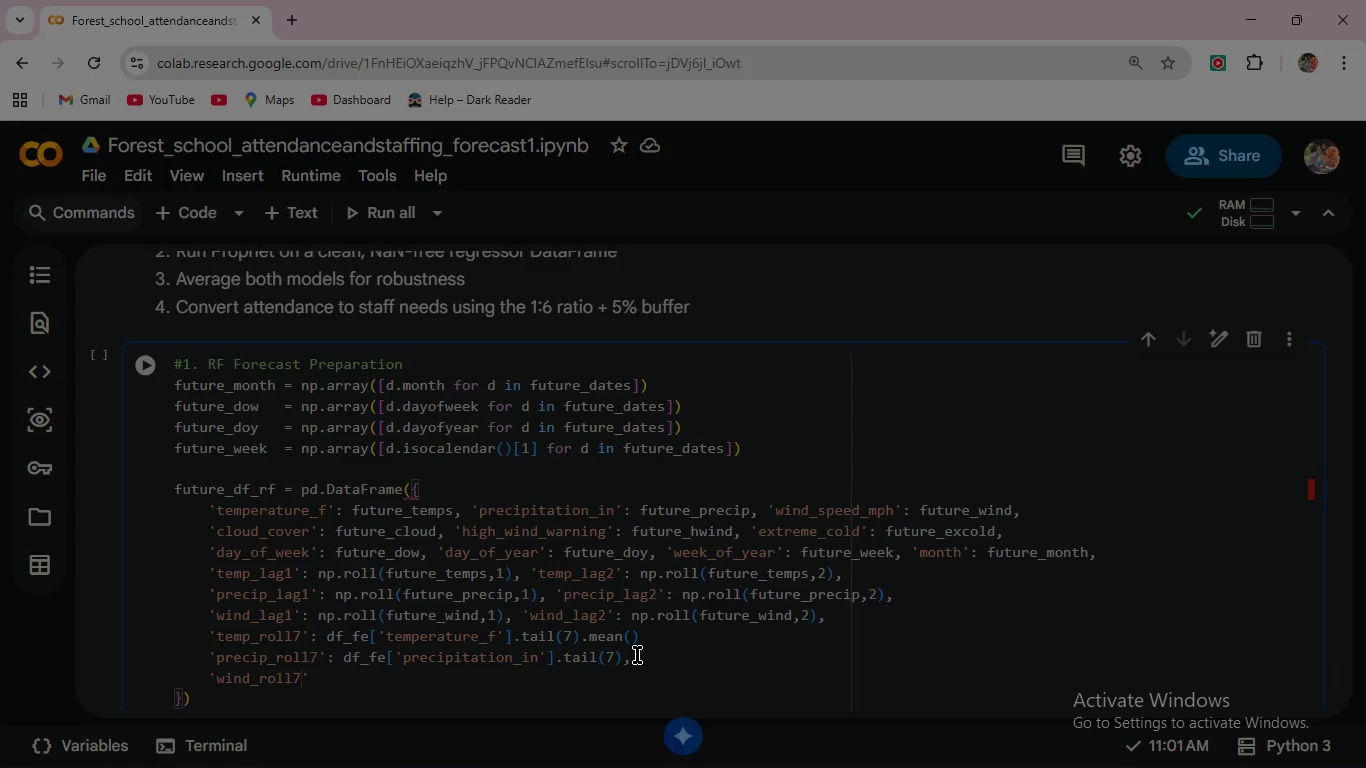 
key(ArrowRight)
 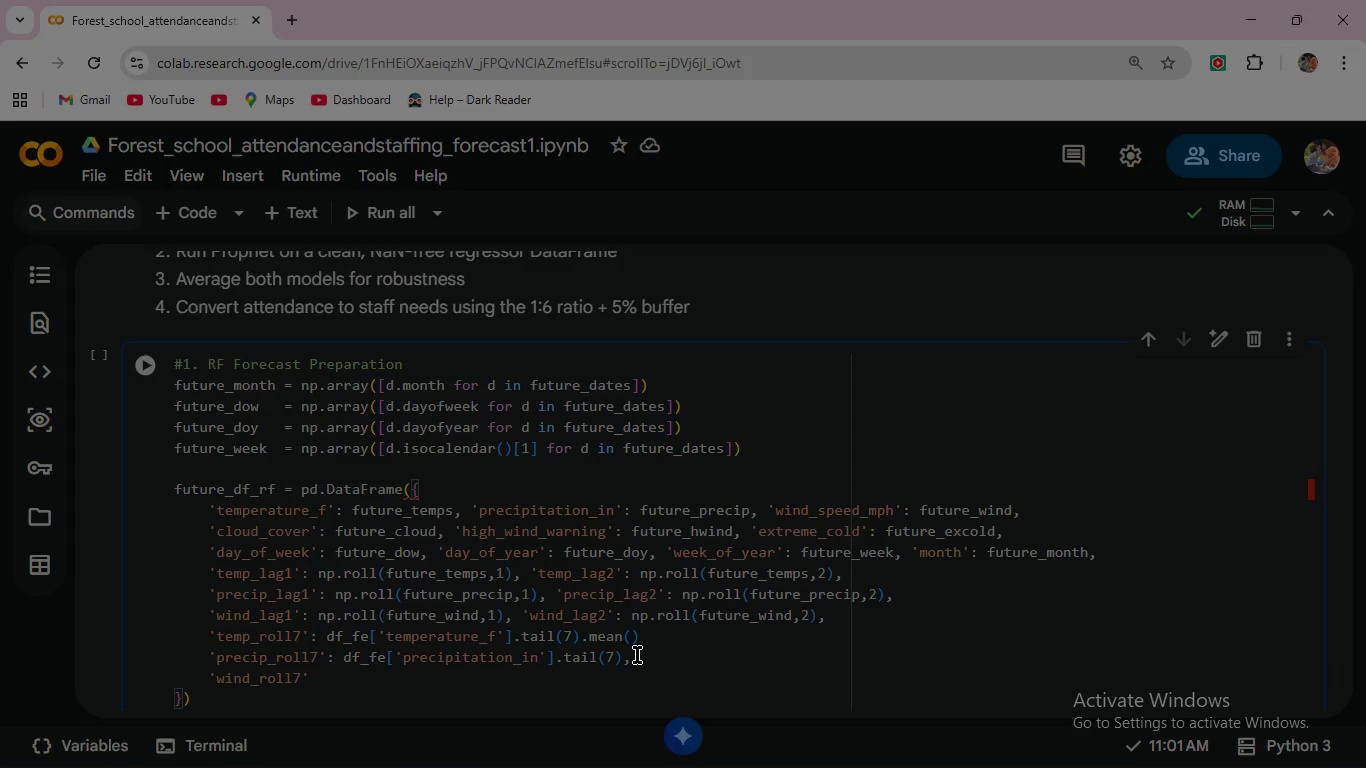 
type(: df)
 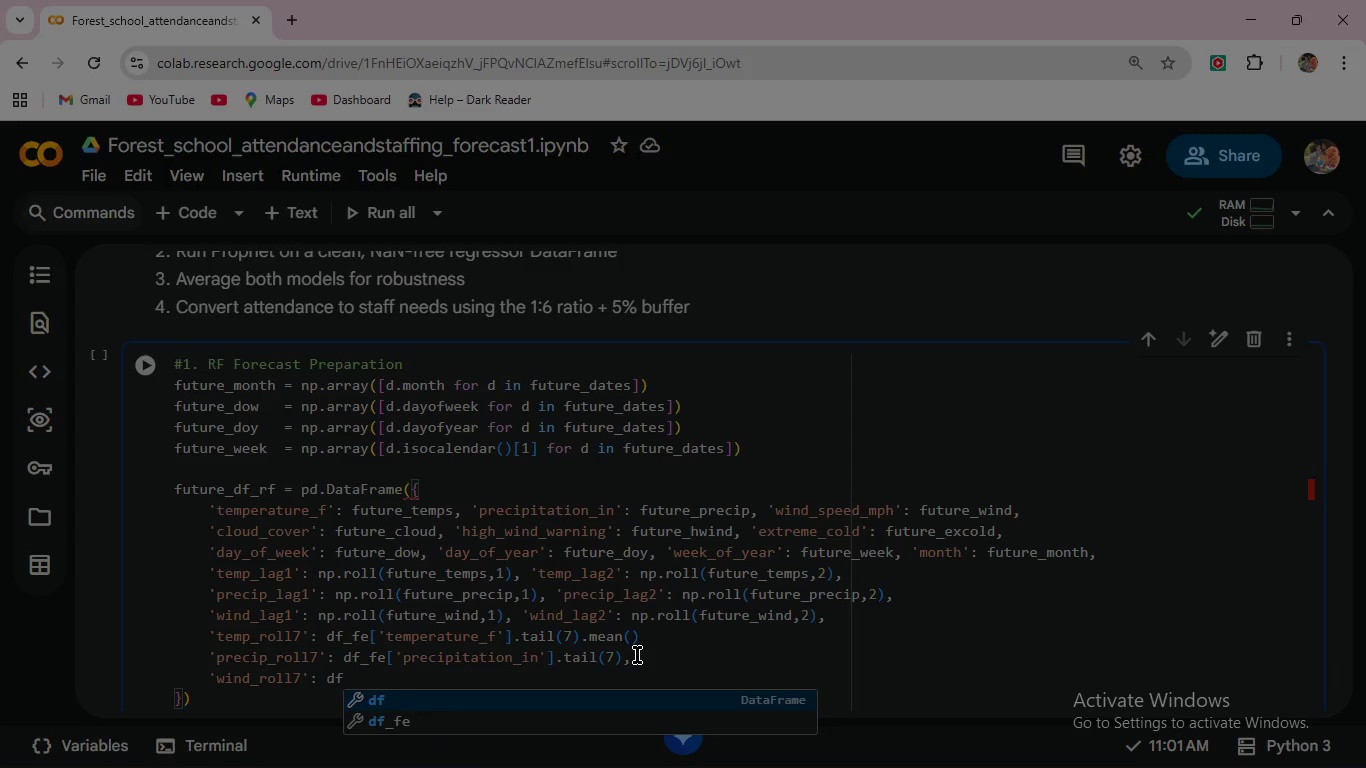 
key(ArrowDown)
 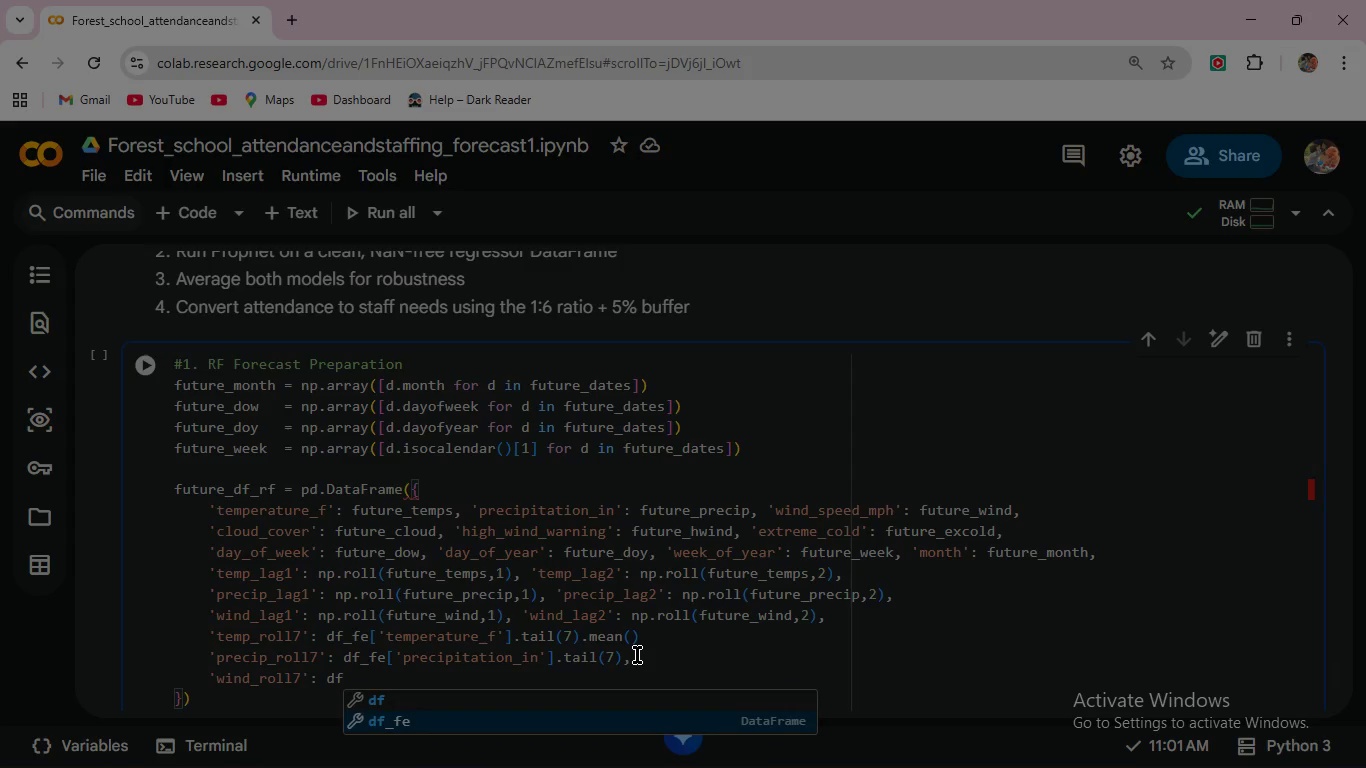 
key(Enter)
 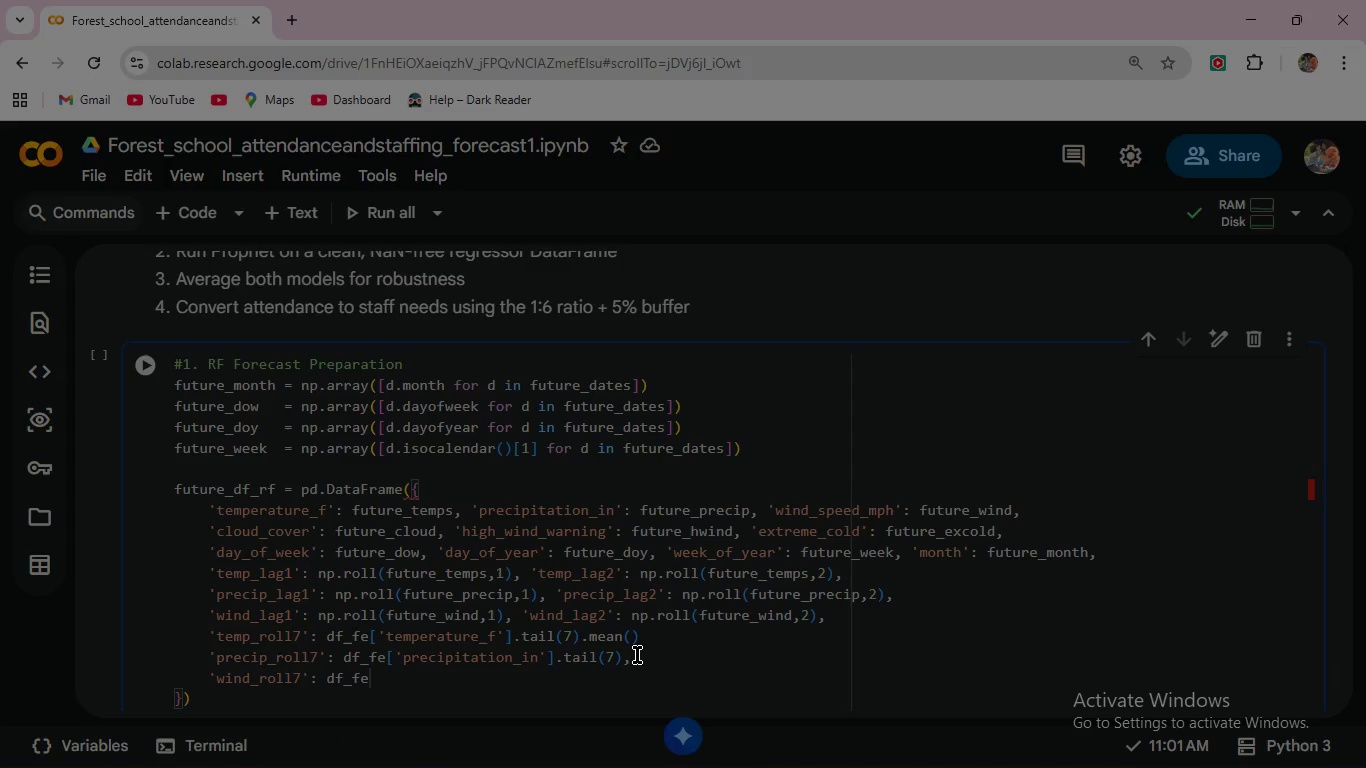 
key(BracketLeft)
 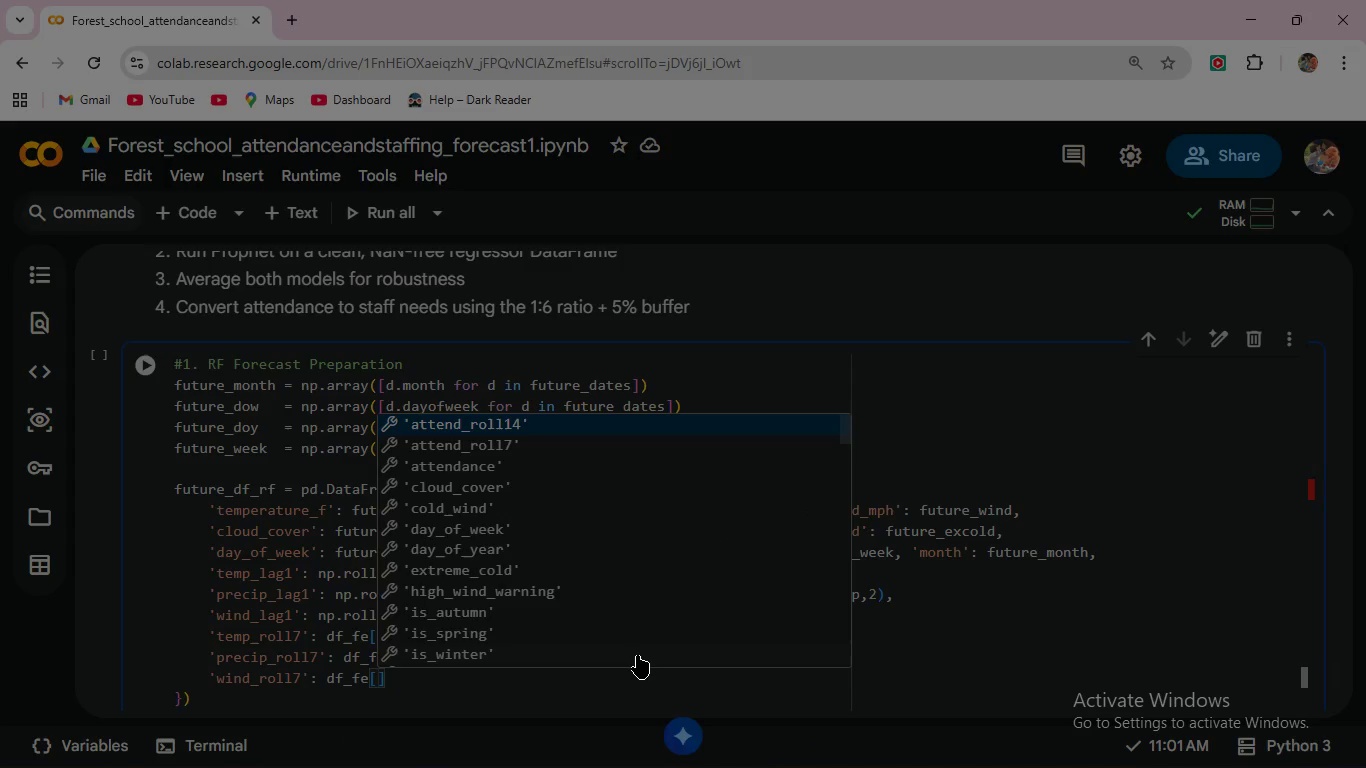 
type('wind)
 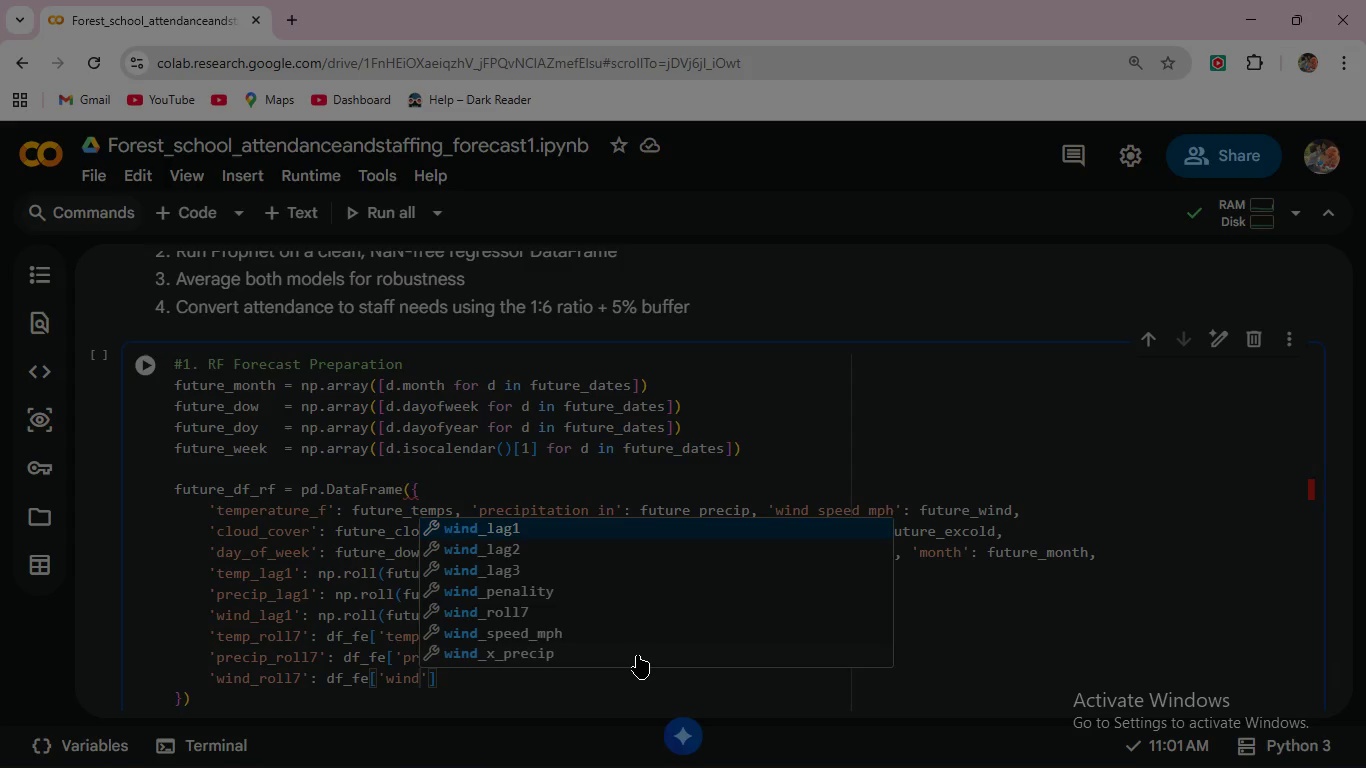 
key(ArrowDown)
 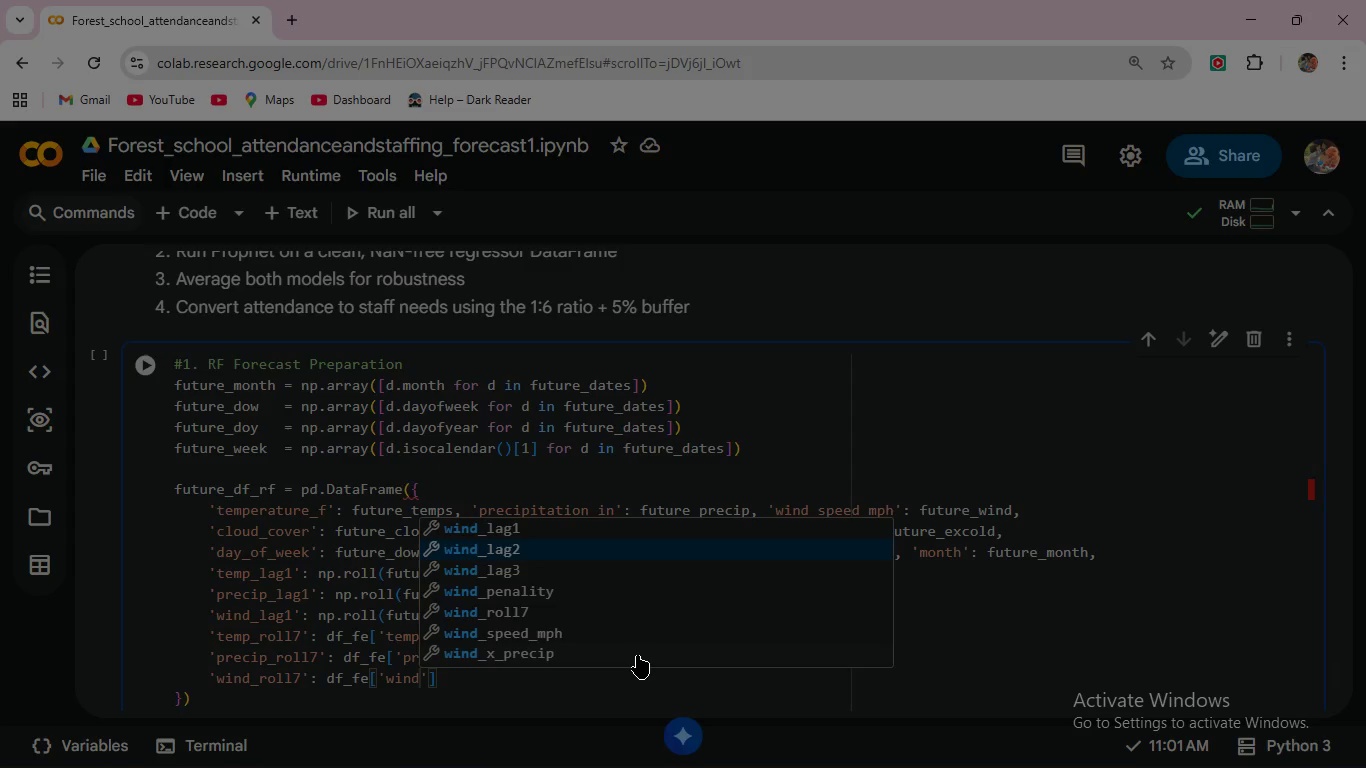 
key(ArrowDown)
 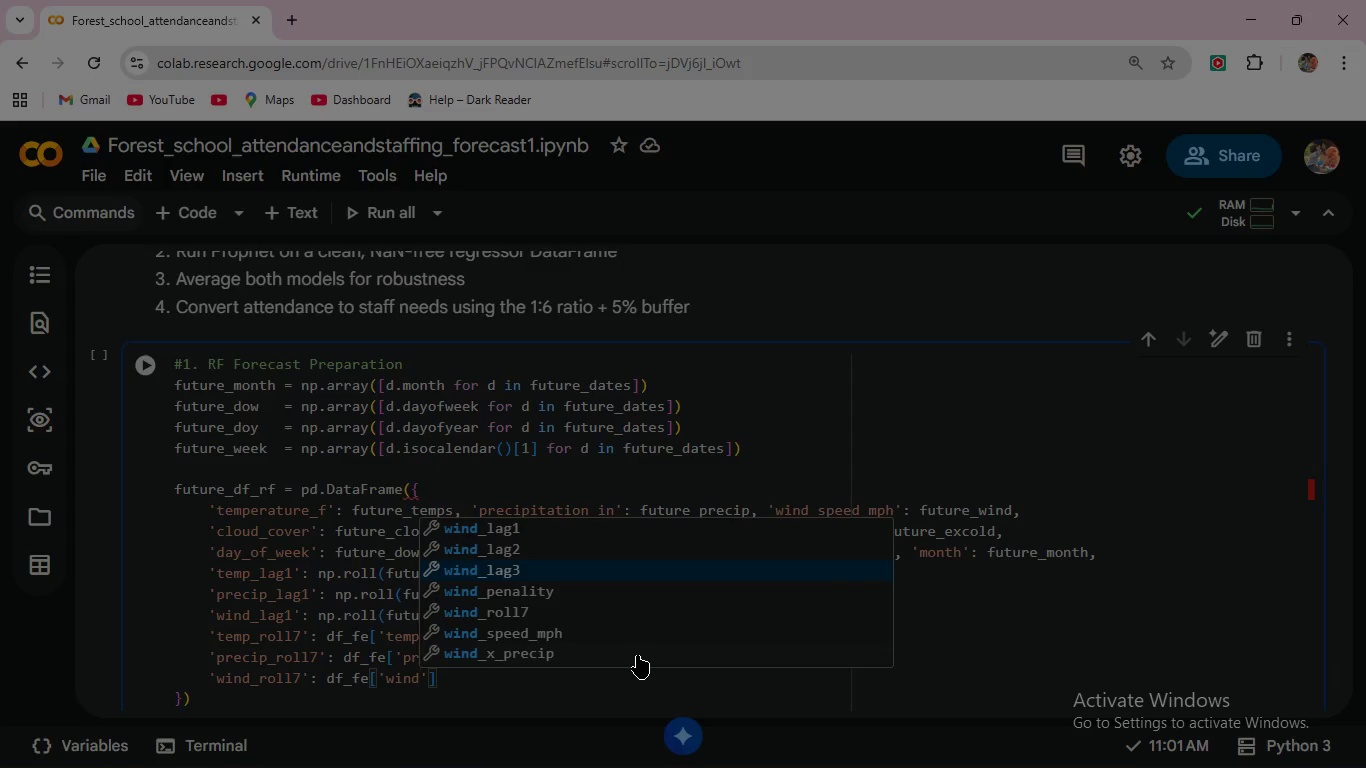 
key(ArrowDown)
 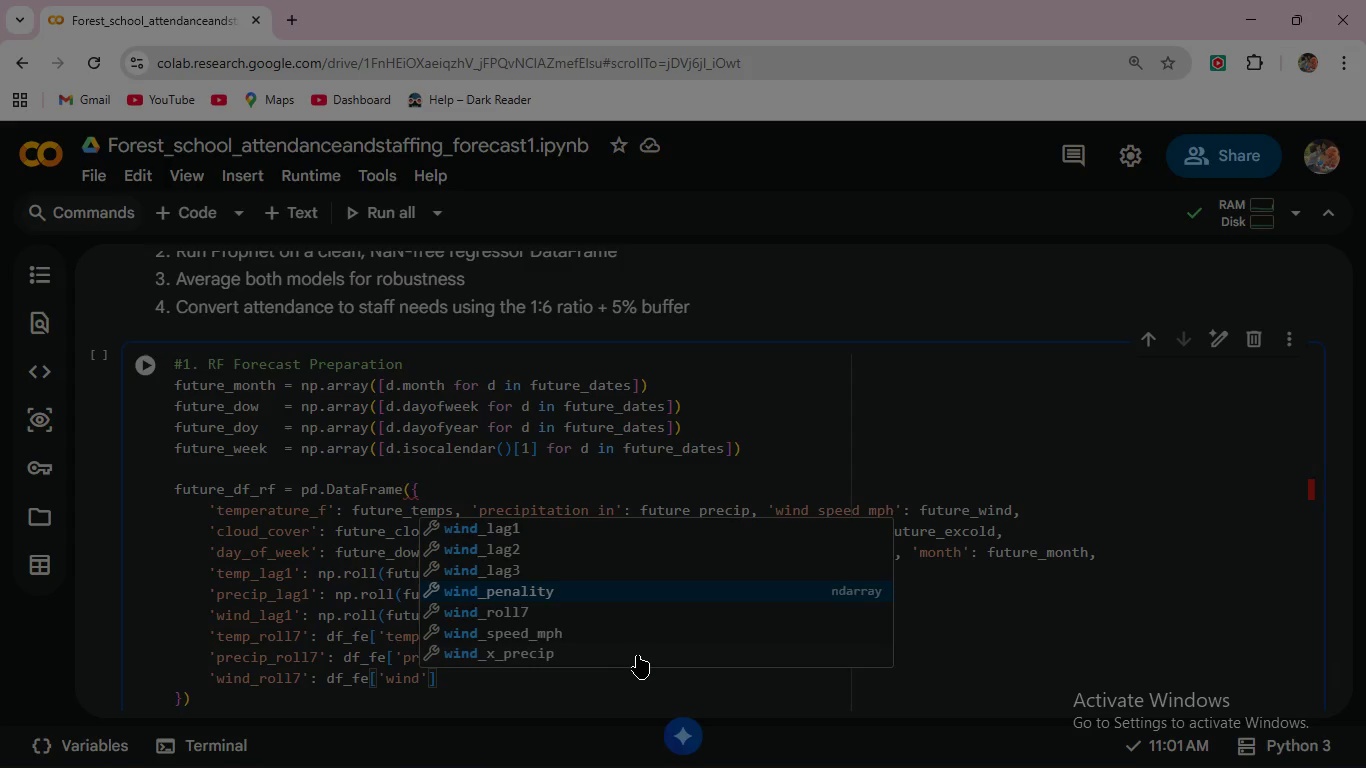 
key(ArrowDown)
 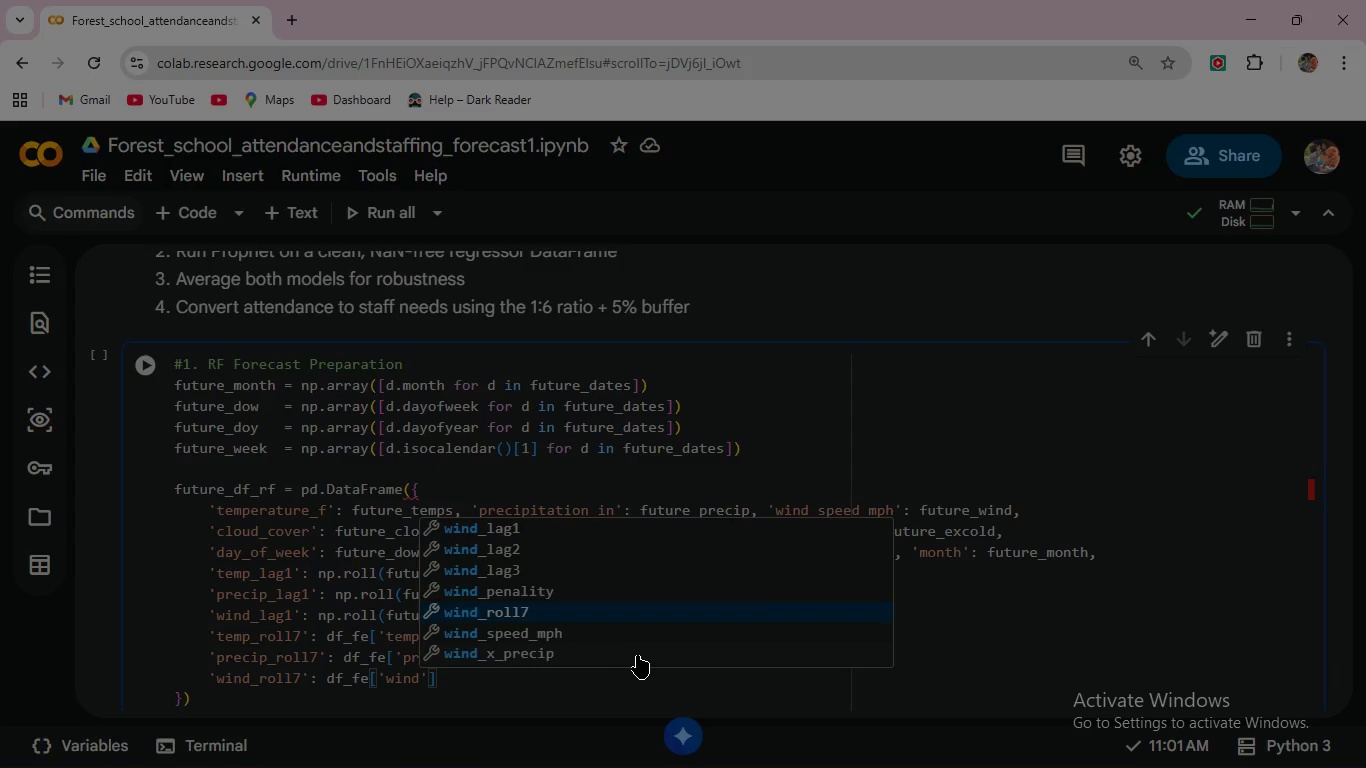 
key(ArrowDown)
 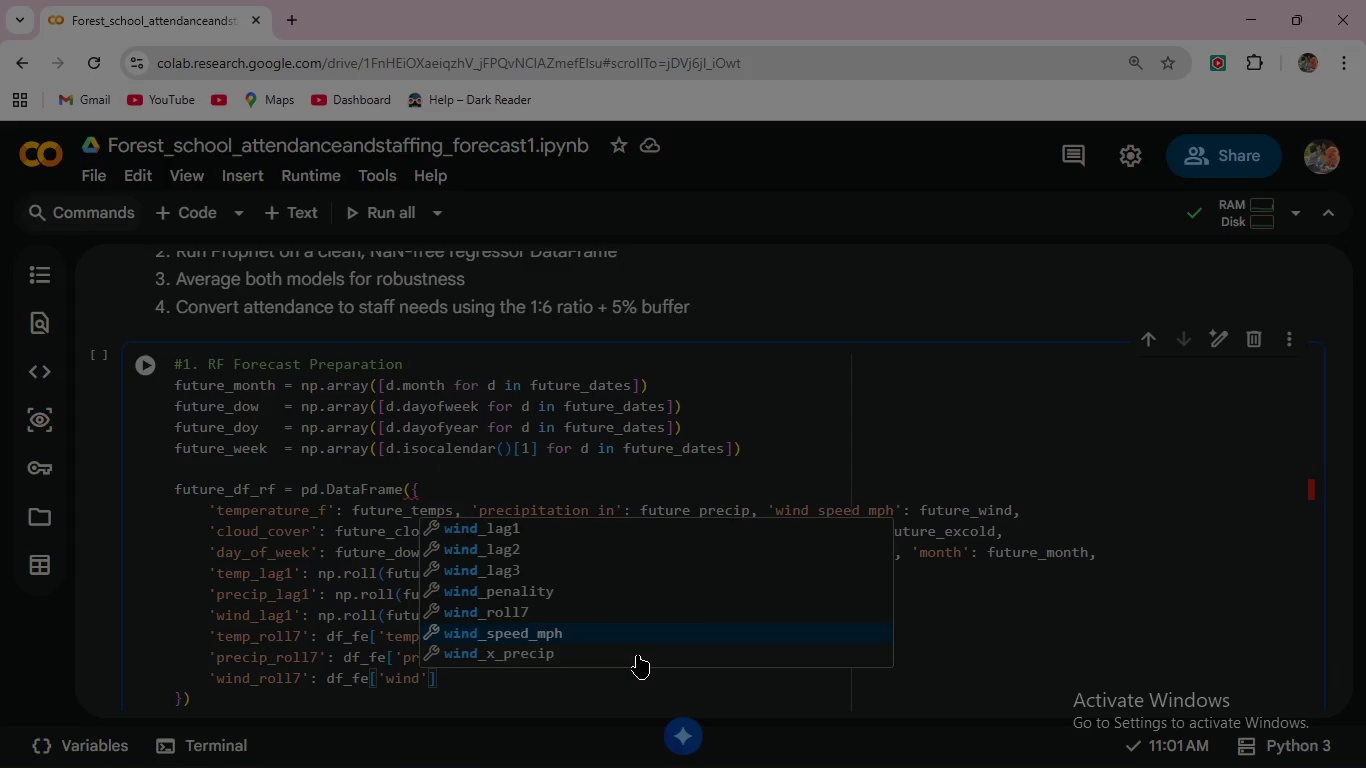 
key(Enter)
 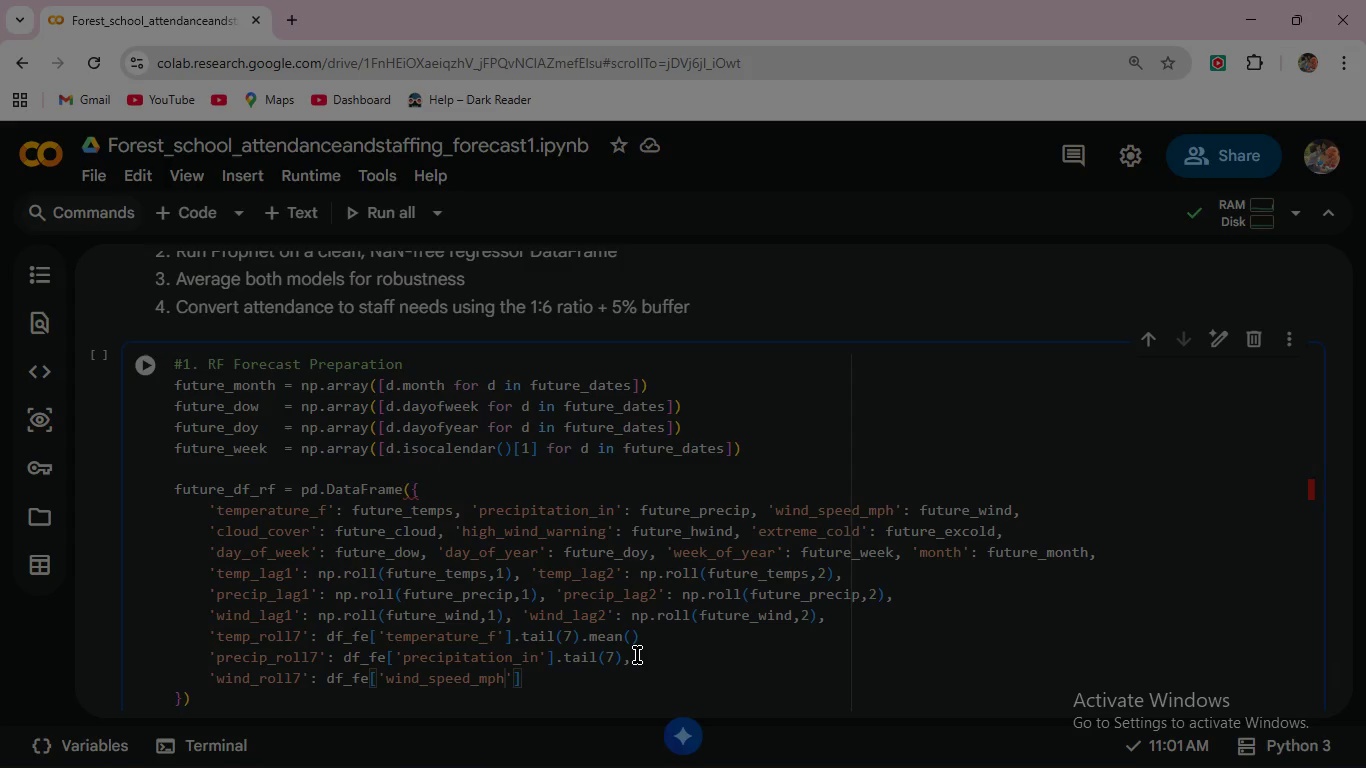 
key(ArrowRight)
 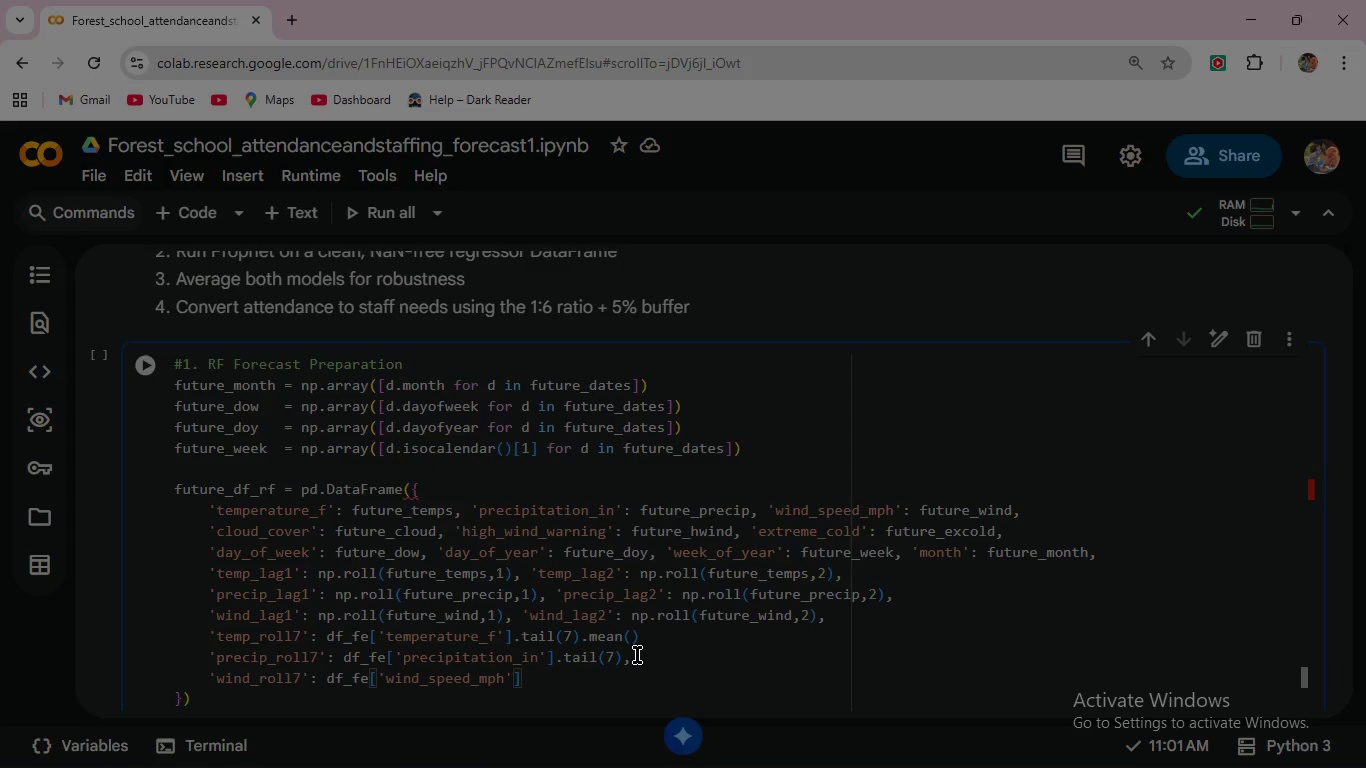 
key(ArrowRight)
 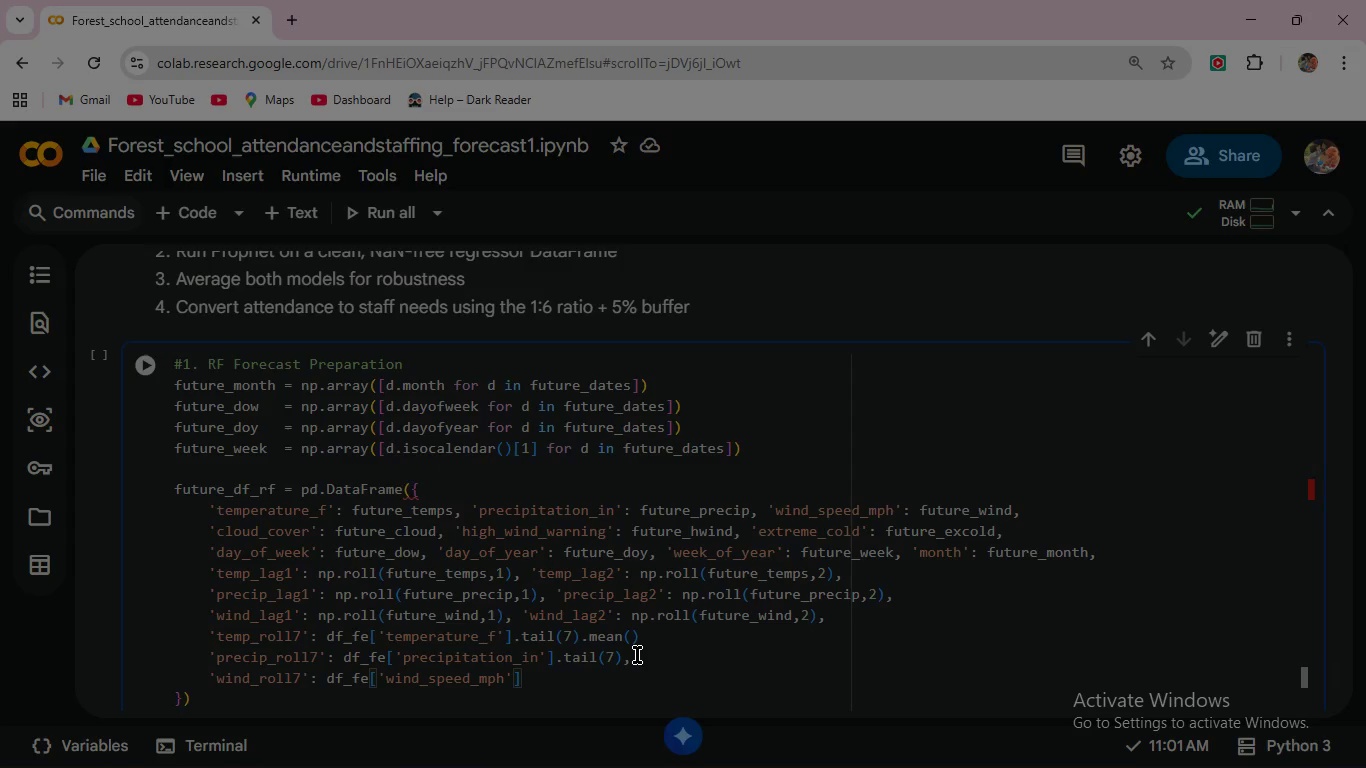 
type(.tail)
 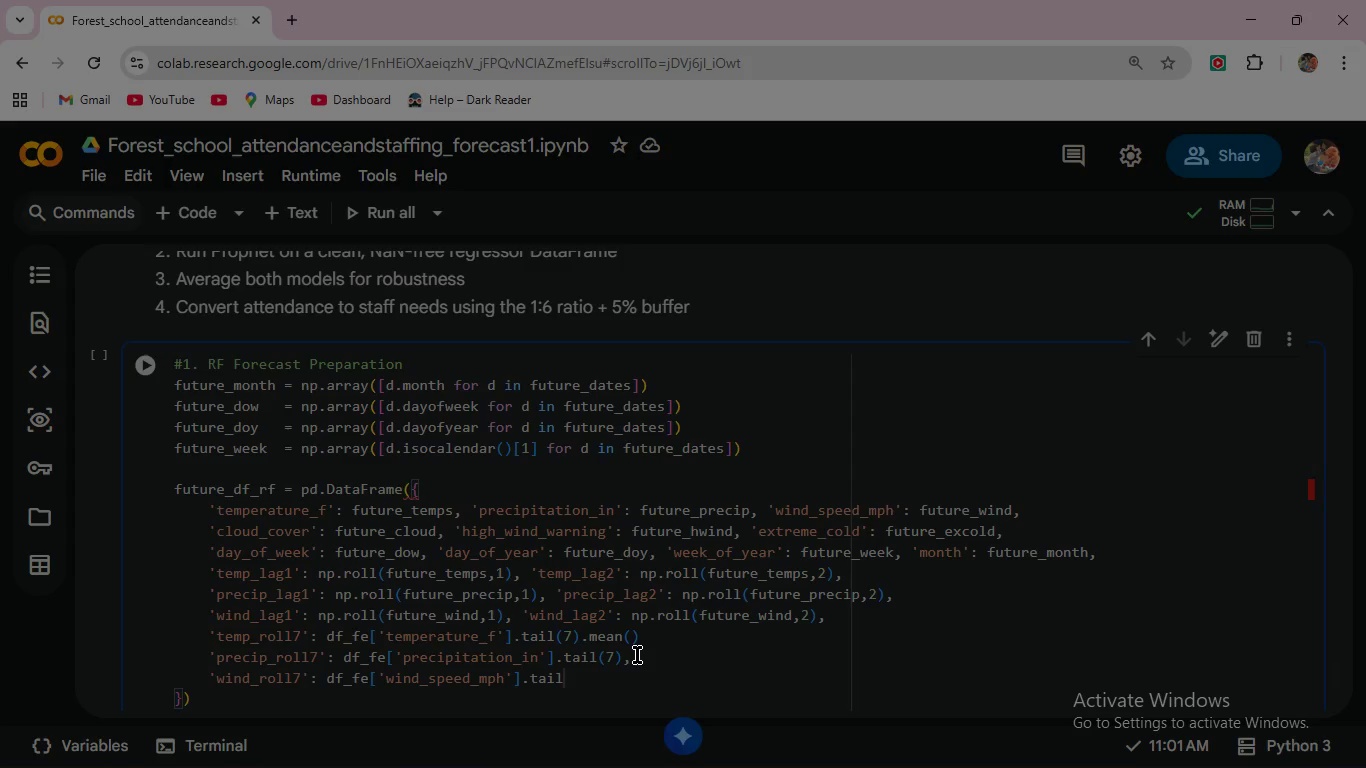 
type((7)
 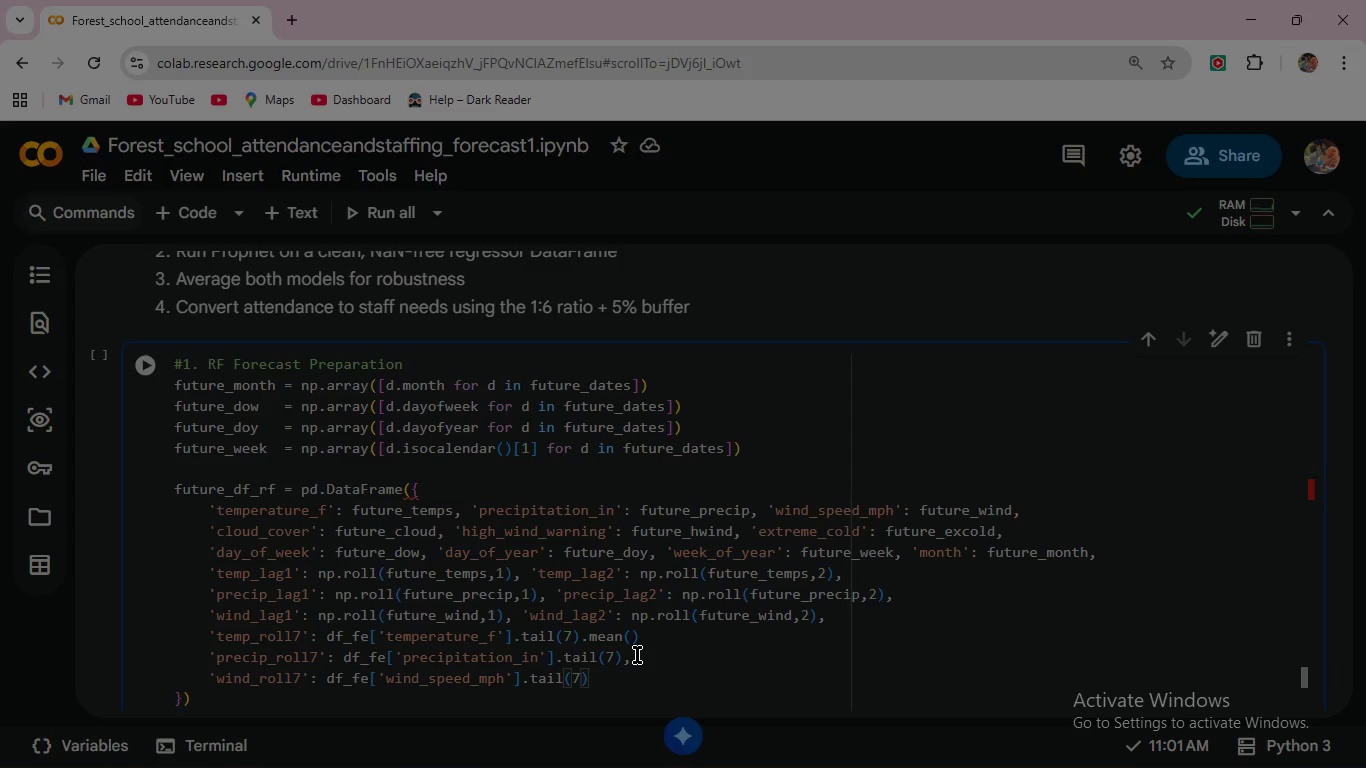 
key(ArrowRight)
 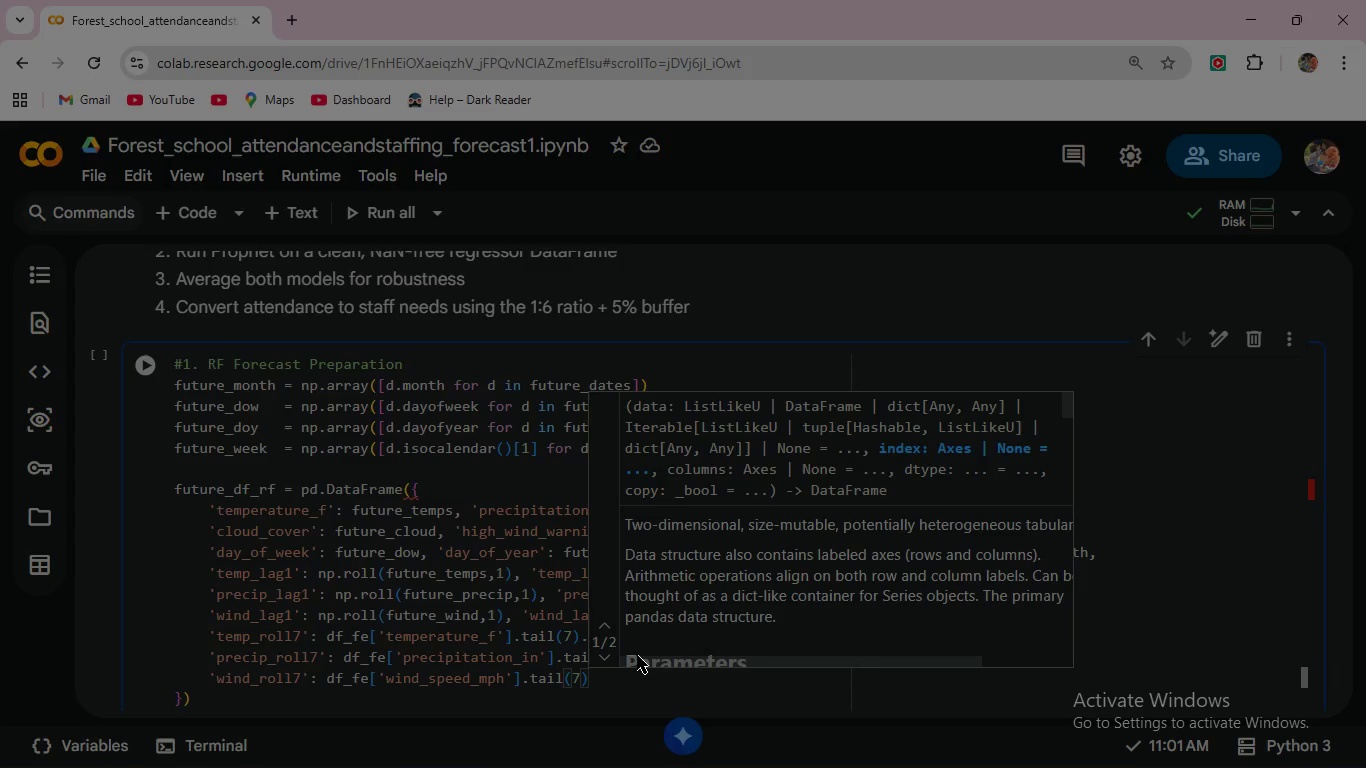 
type(.mean()
 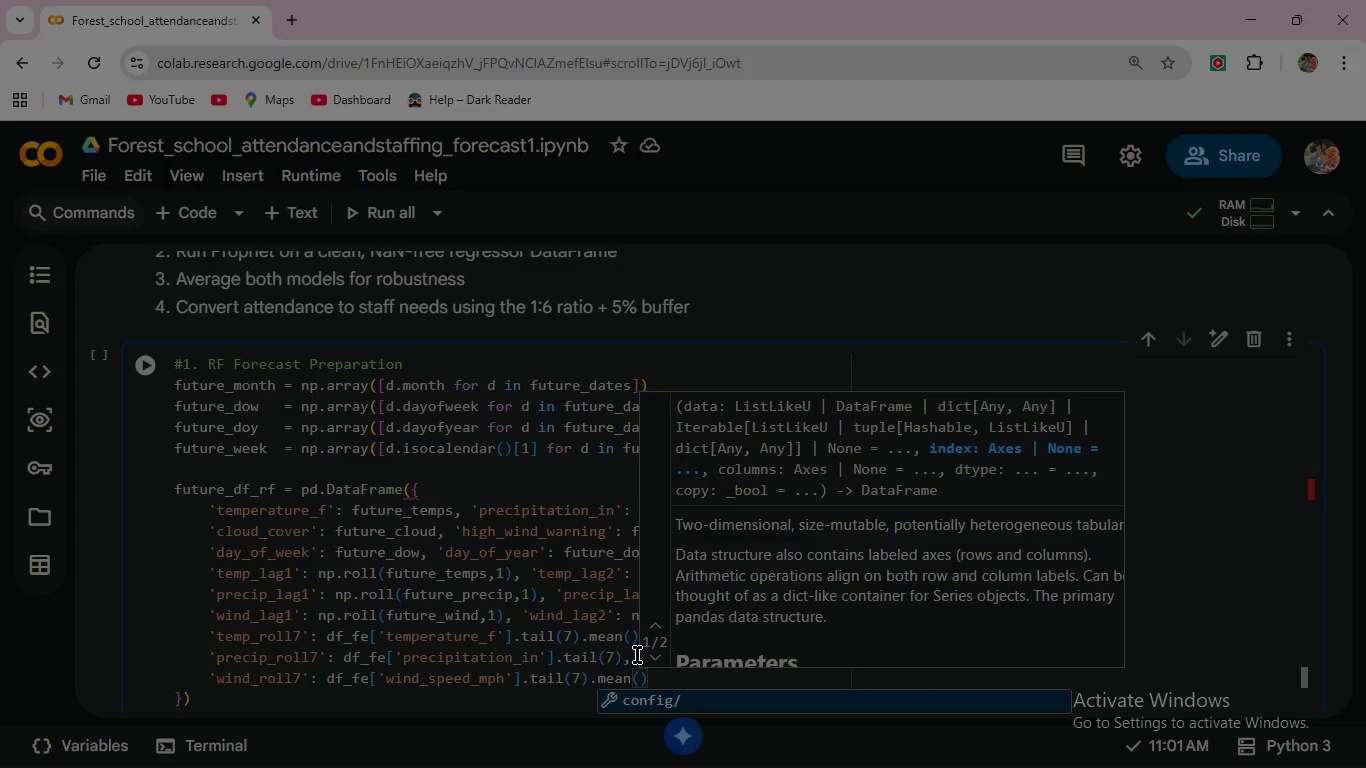 
key(ArrowRight)
 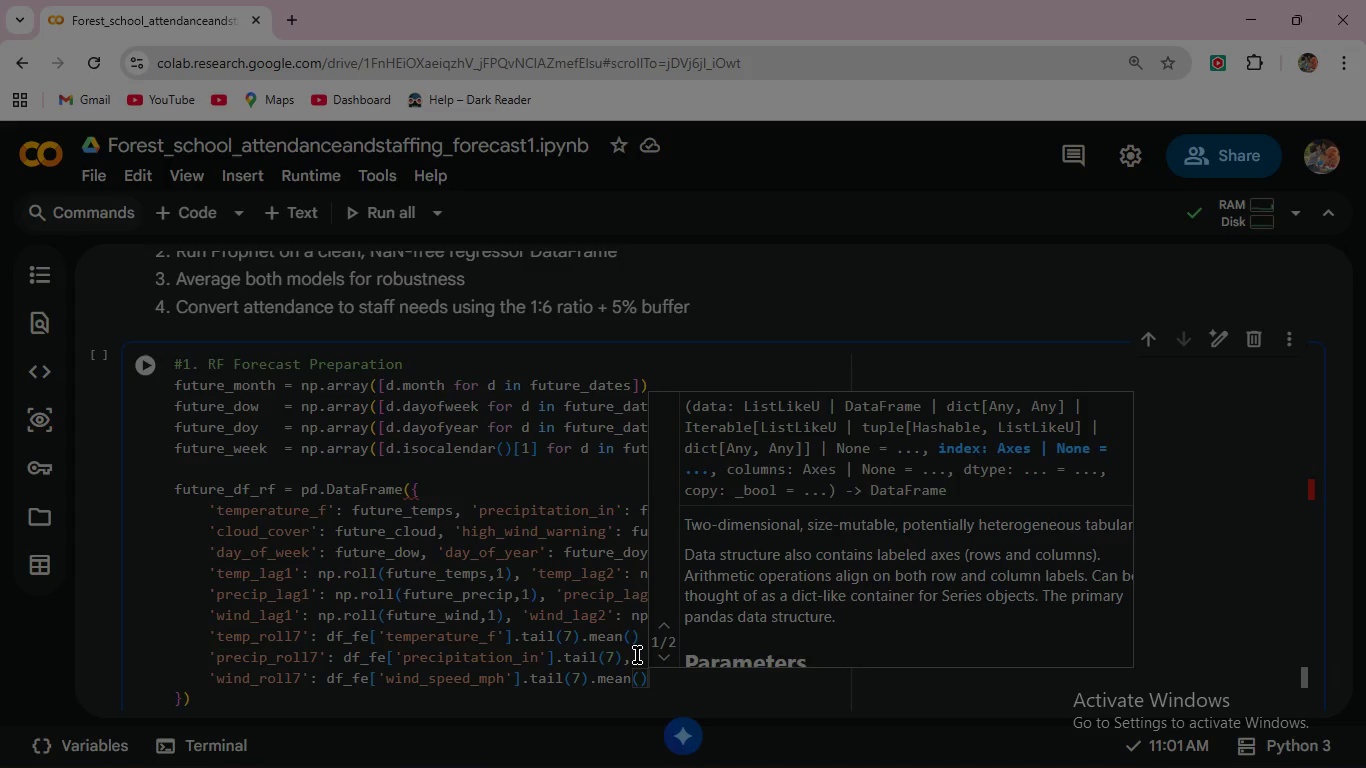 
key(Enter)
 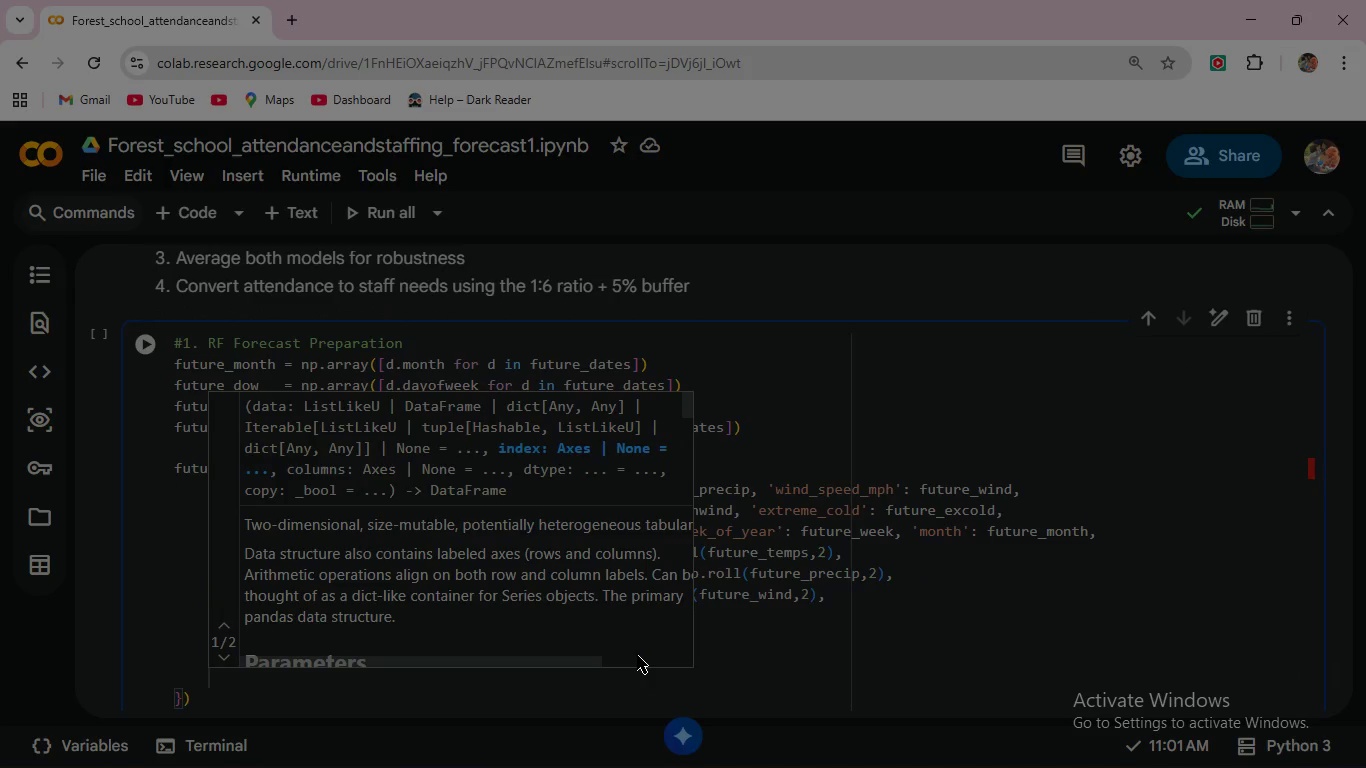 
type('attend_roll7)
 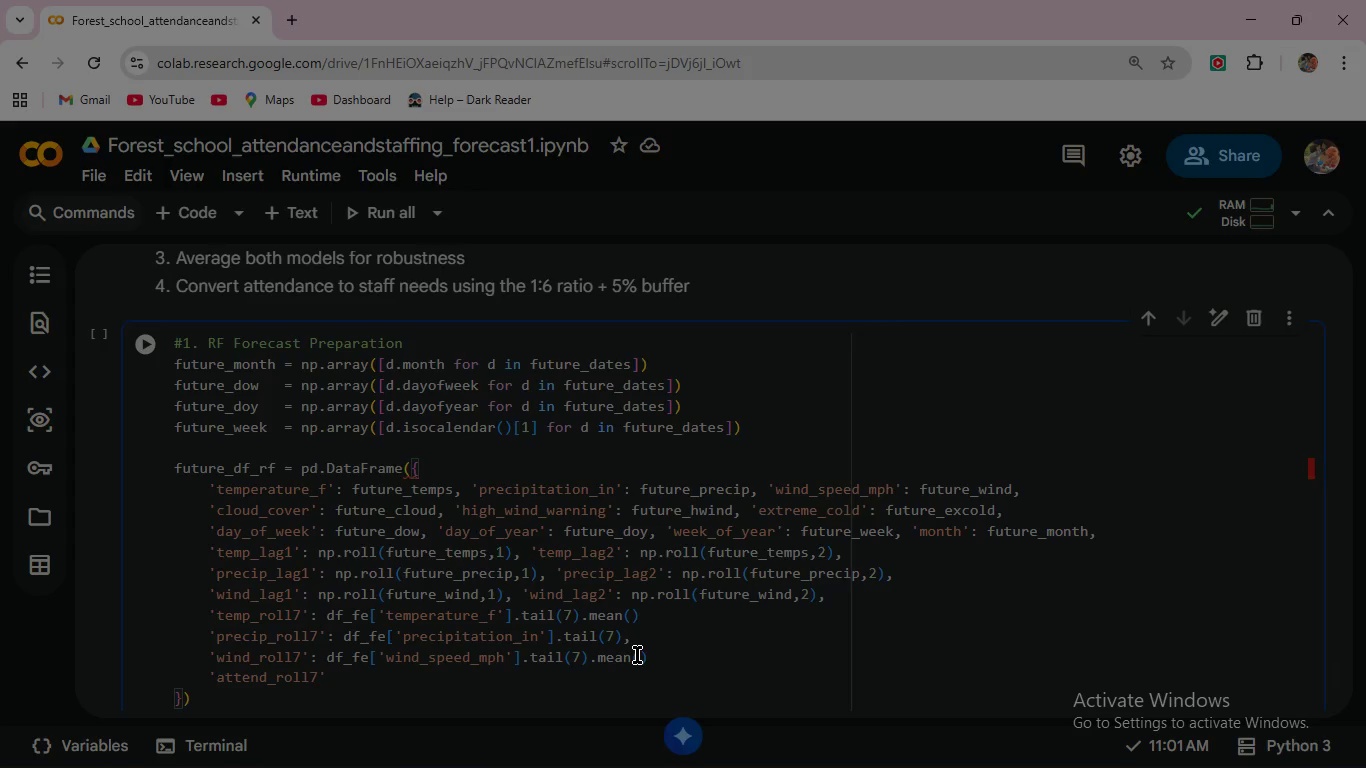 
key(ArrowRight)
 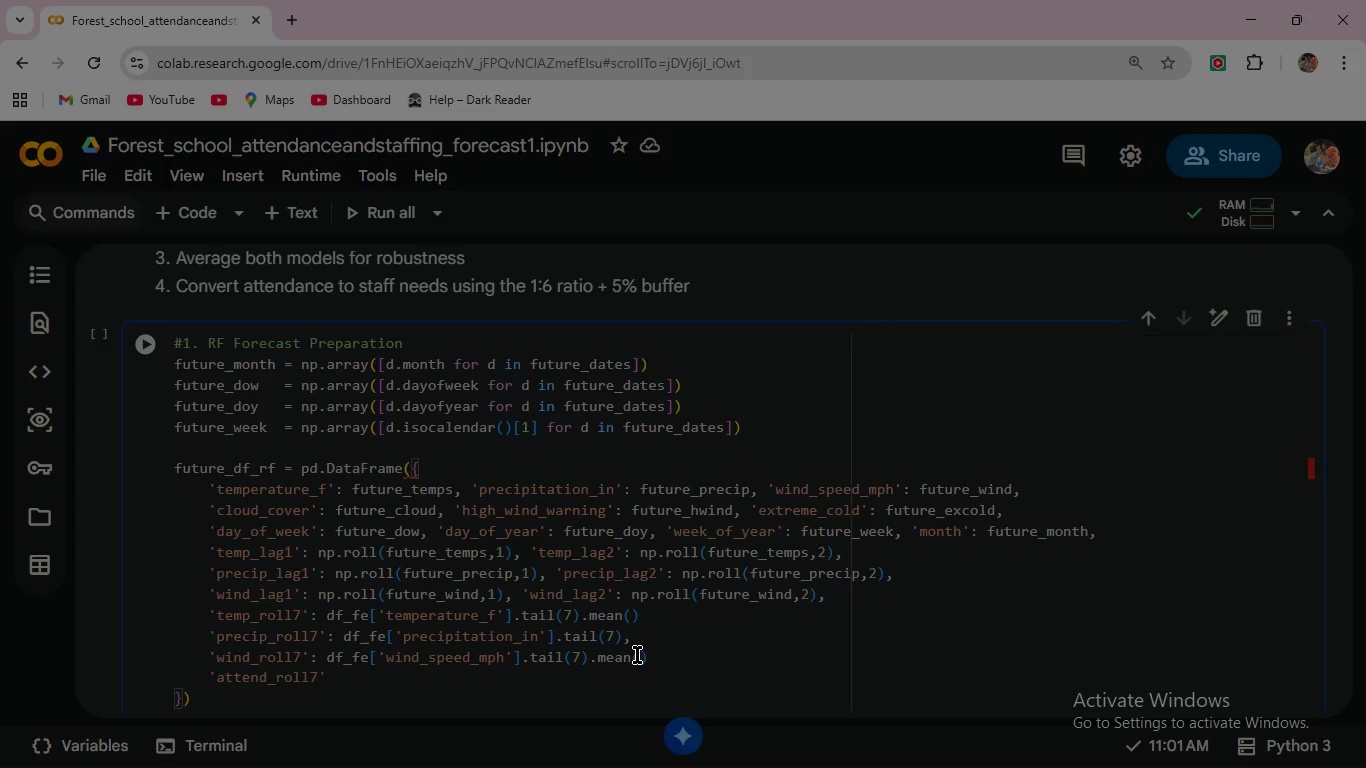 
type(: df_fe)
 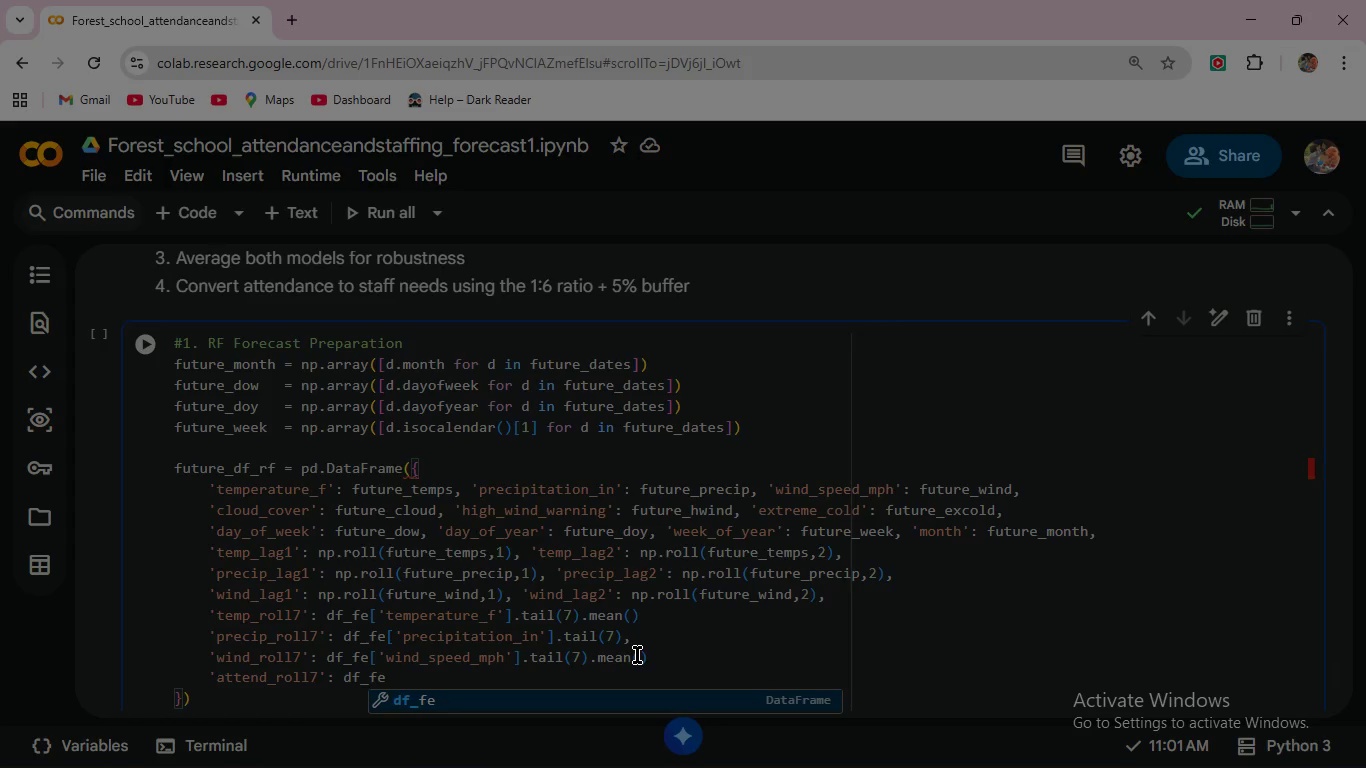 
type(['atte)
 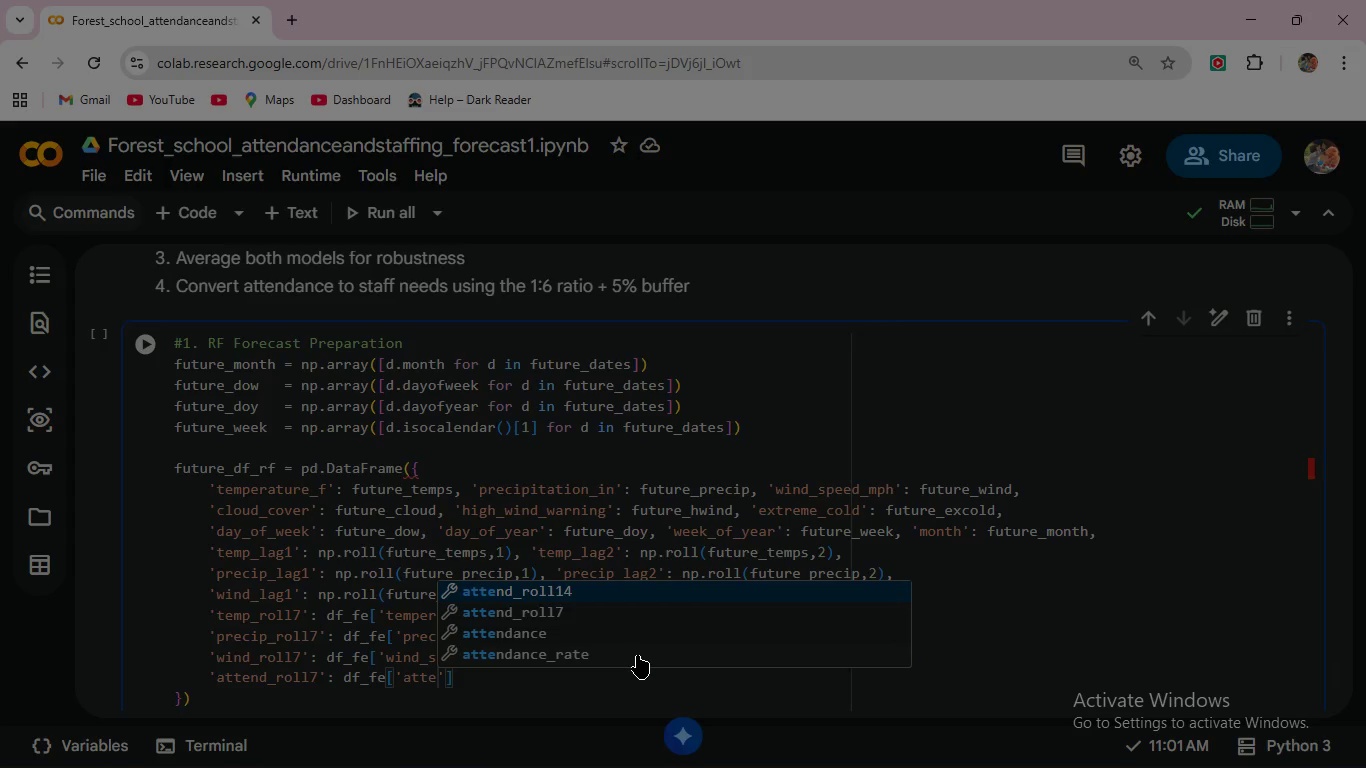 
key(ArrowDown)
 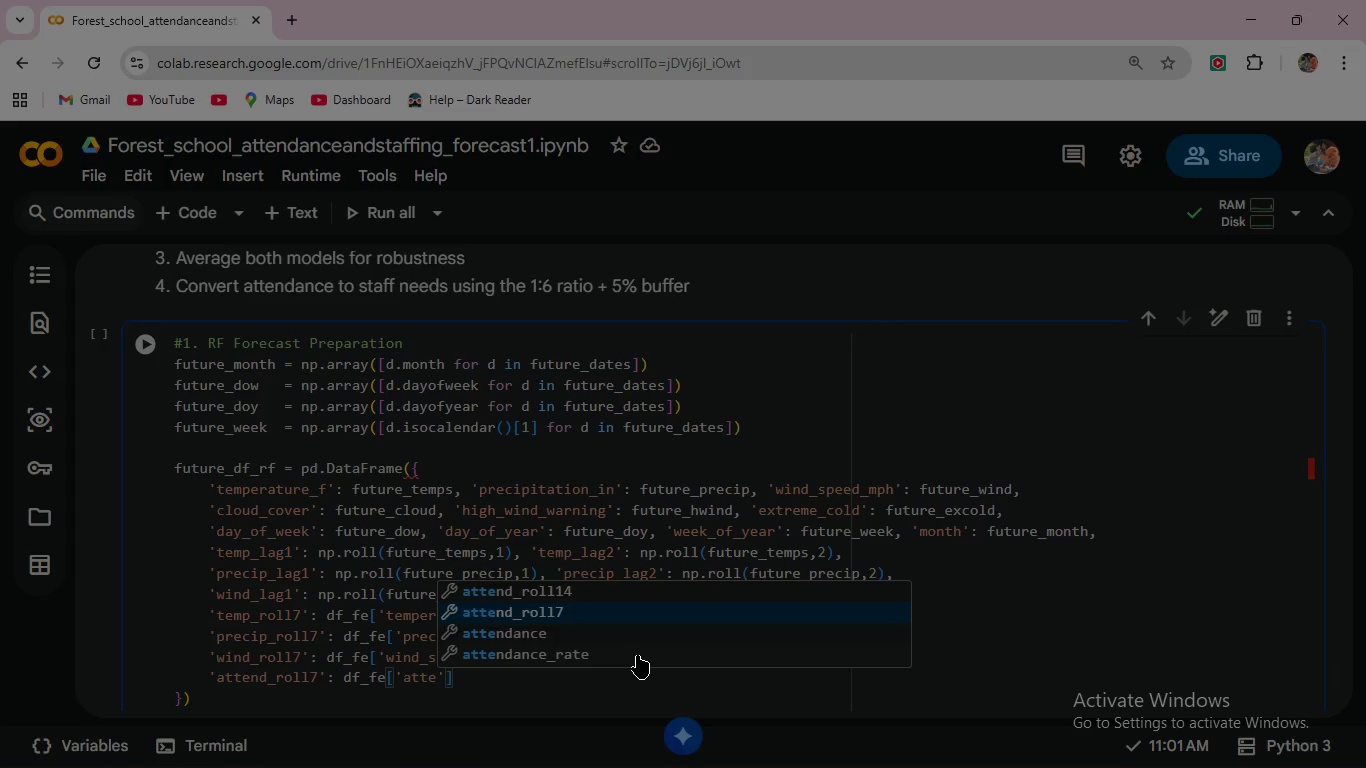 
key(ArrowDown)
 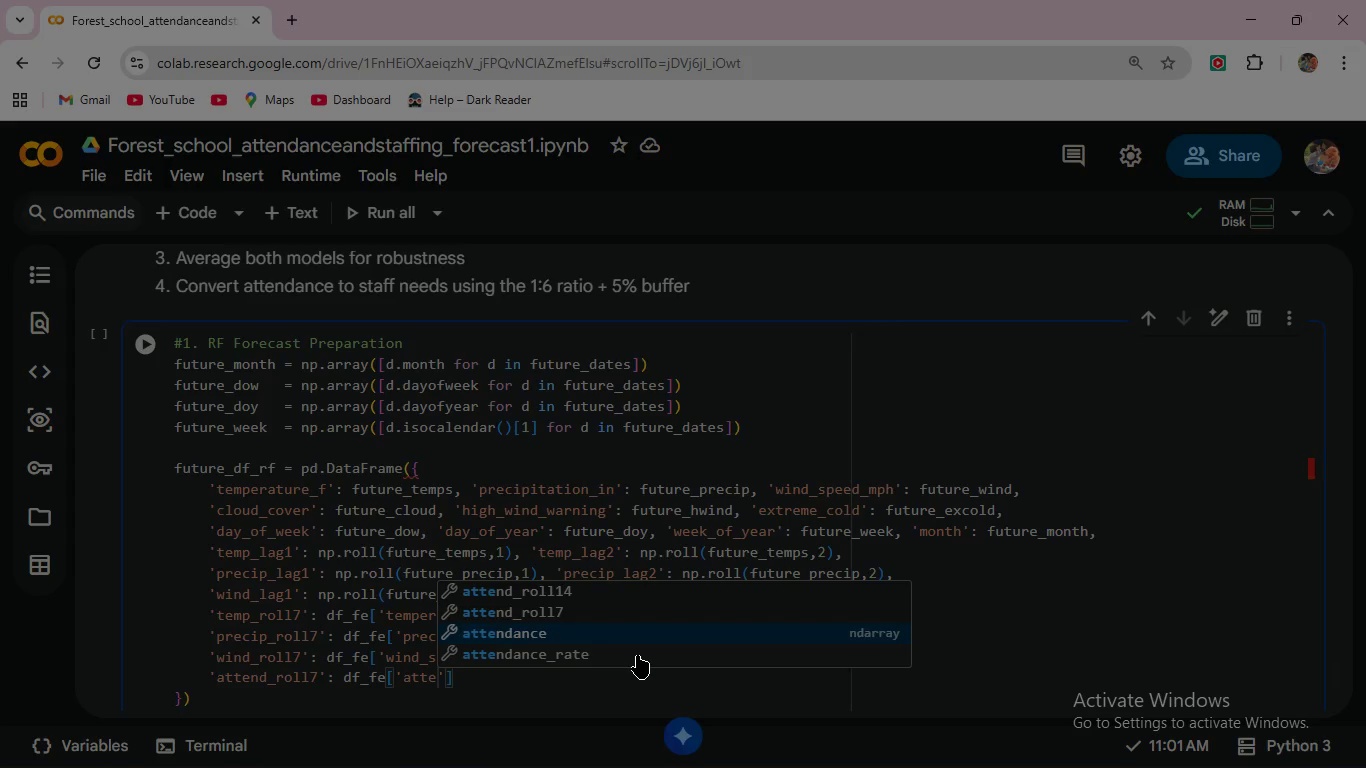 
key(Enter)
 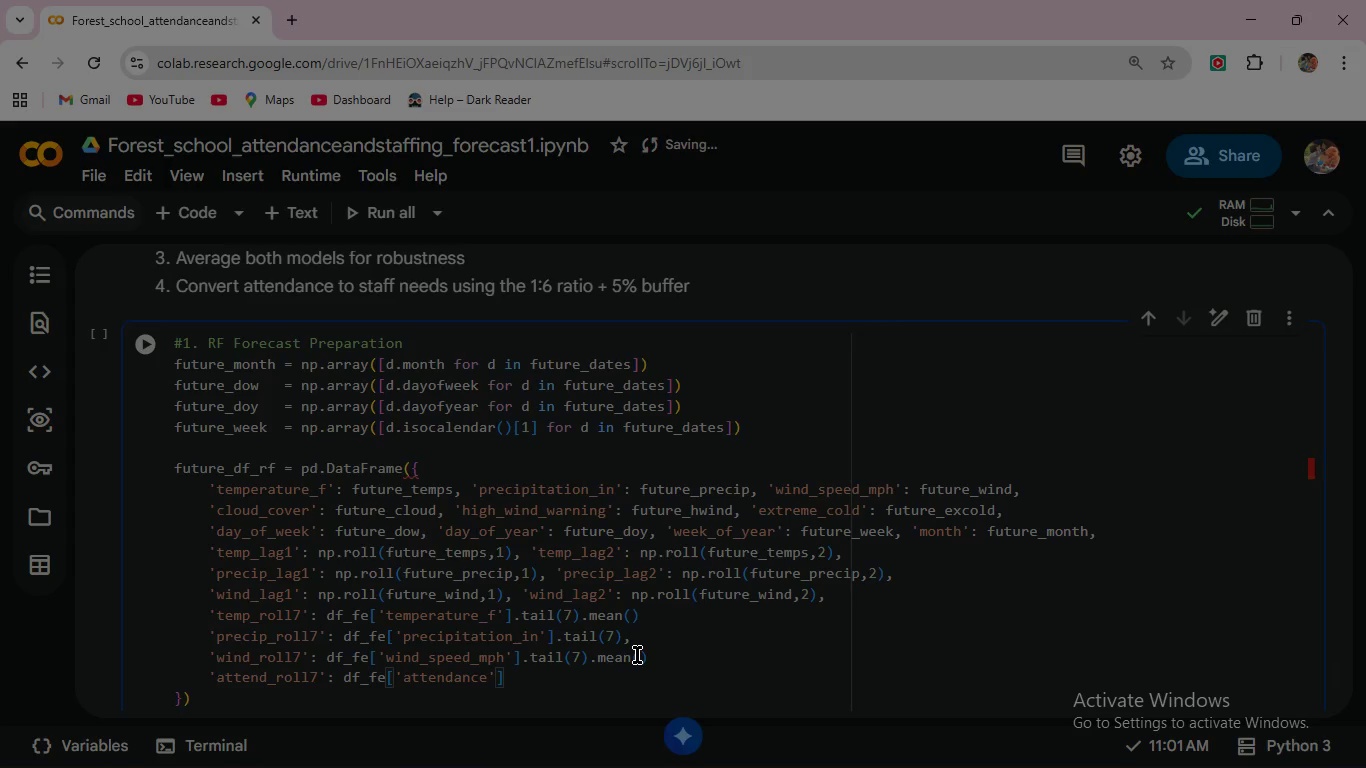 
wait(5.95)
 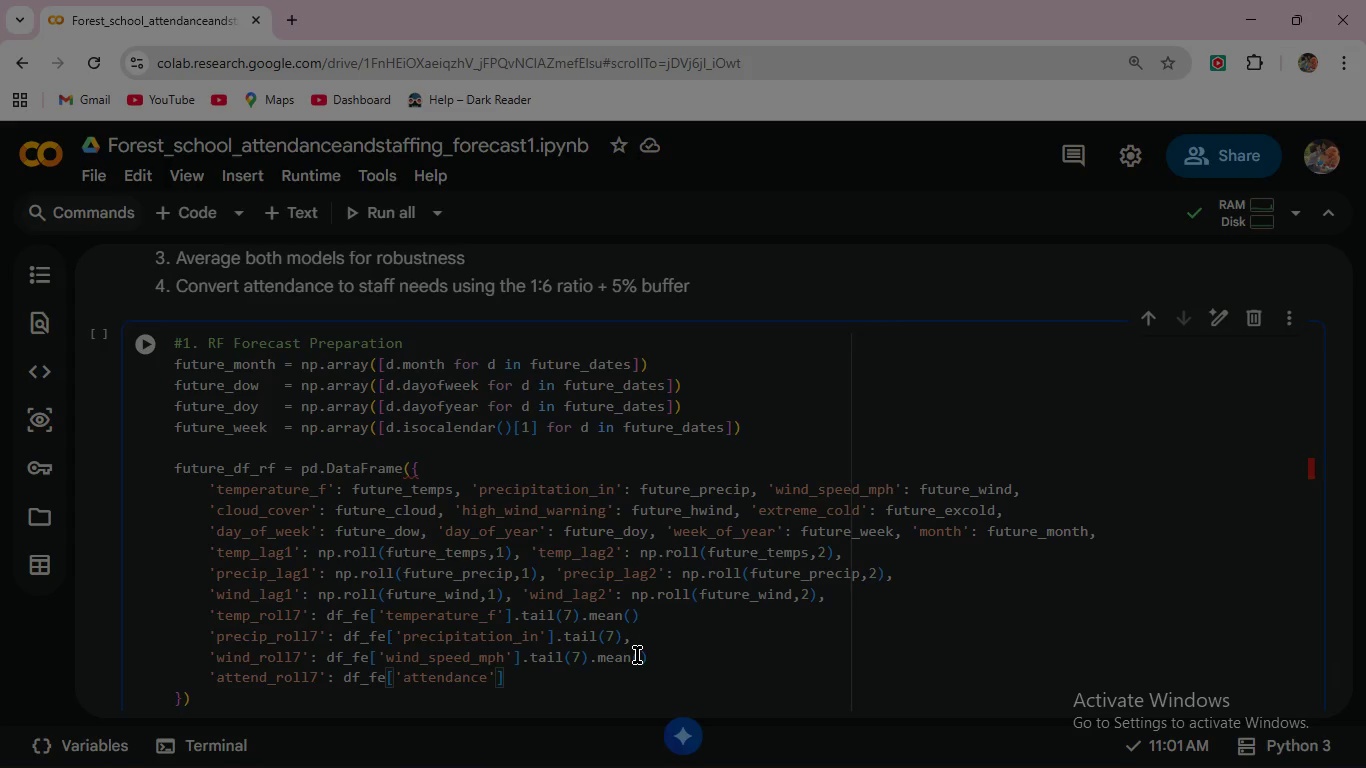 
key(ArrowRight)
 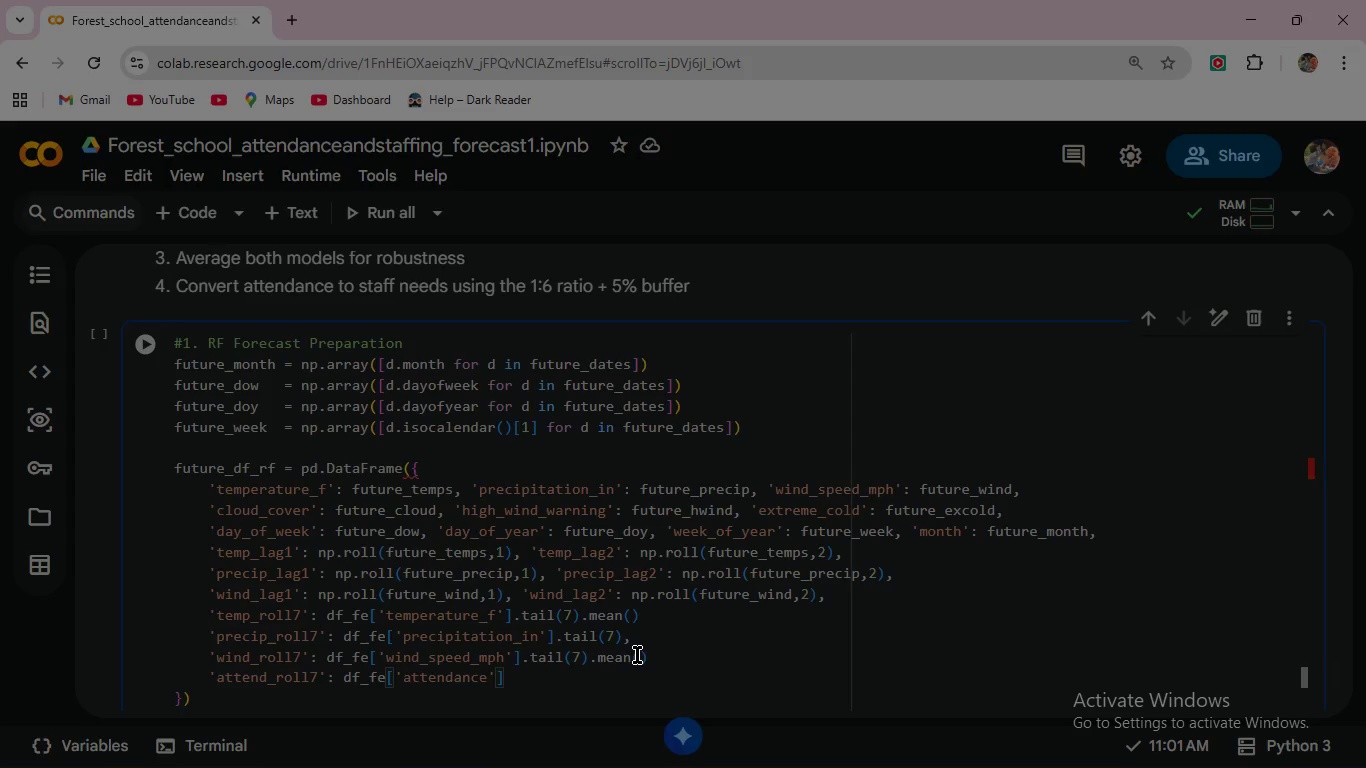 
key(ArrowRight)
 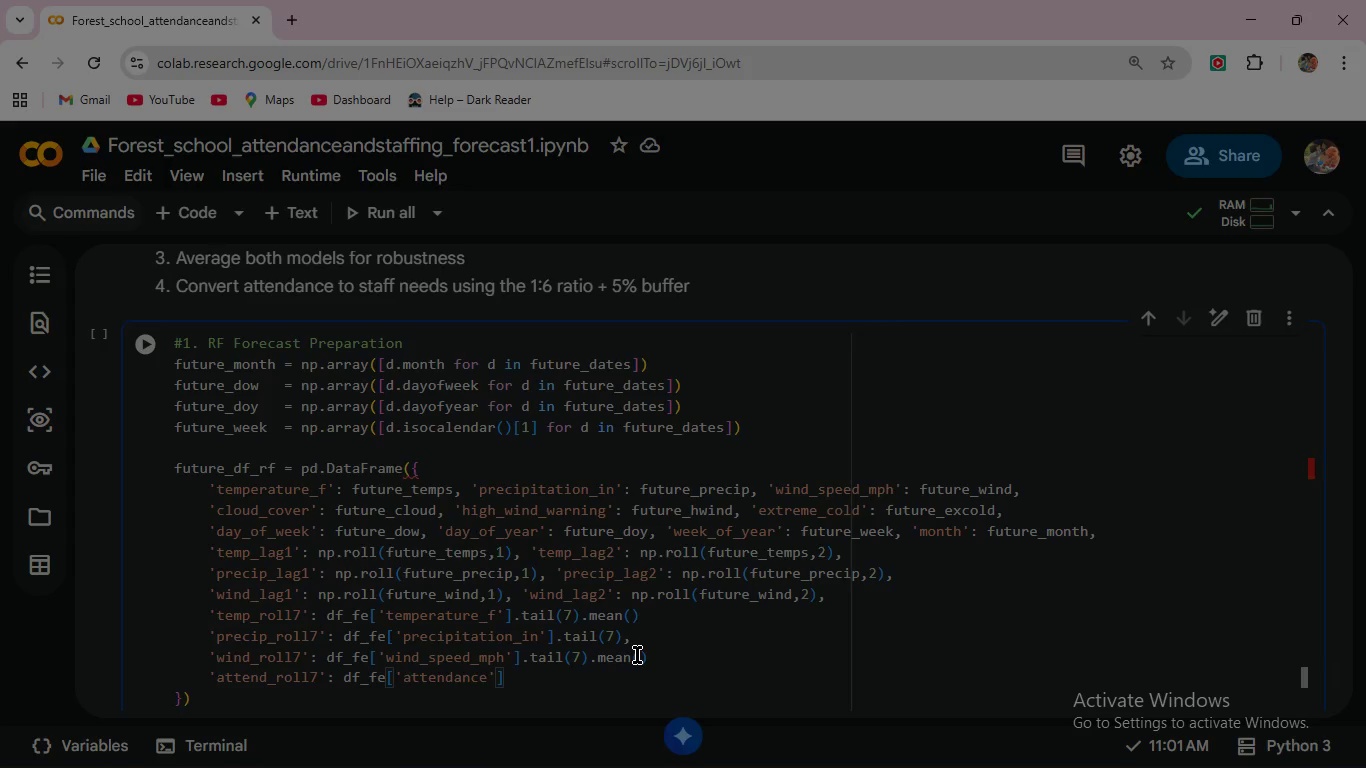 
type(.tail(7)
 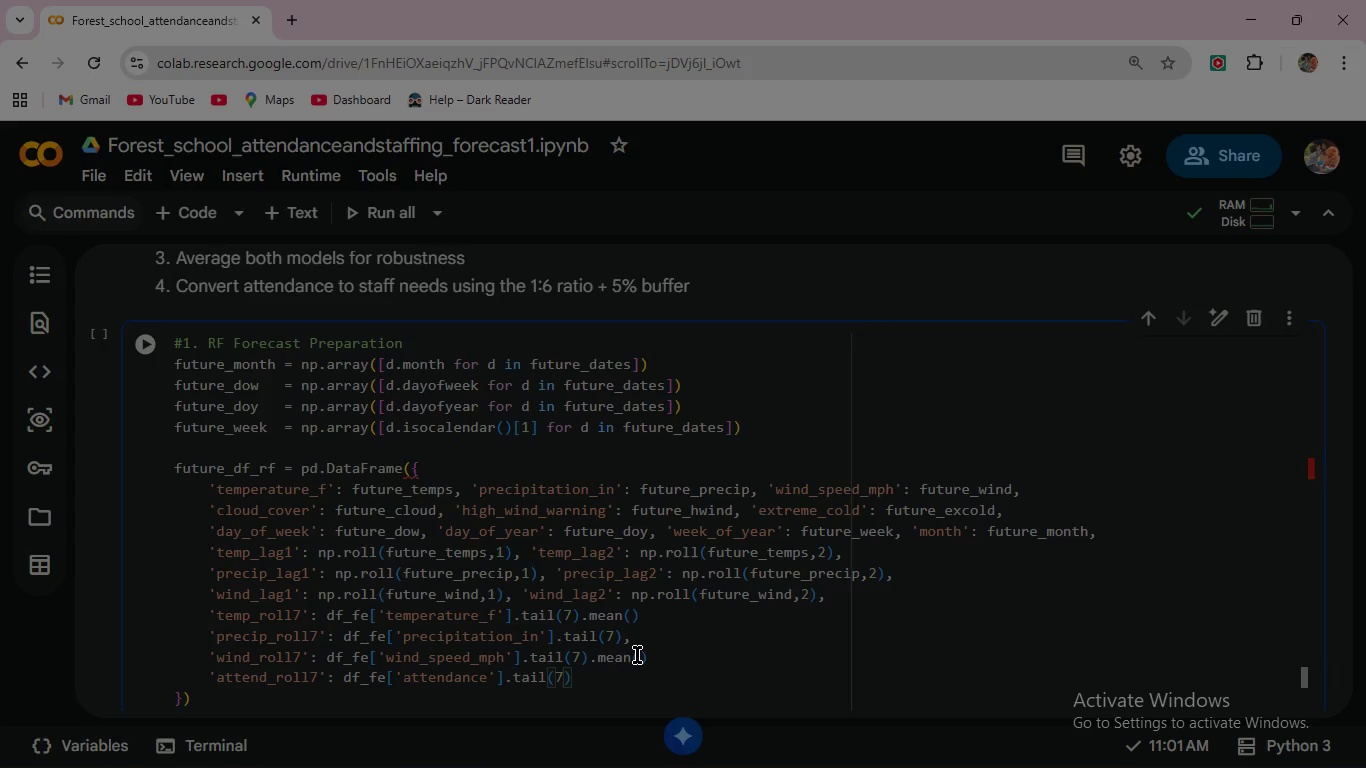 
key(ArrowRight)
 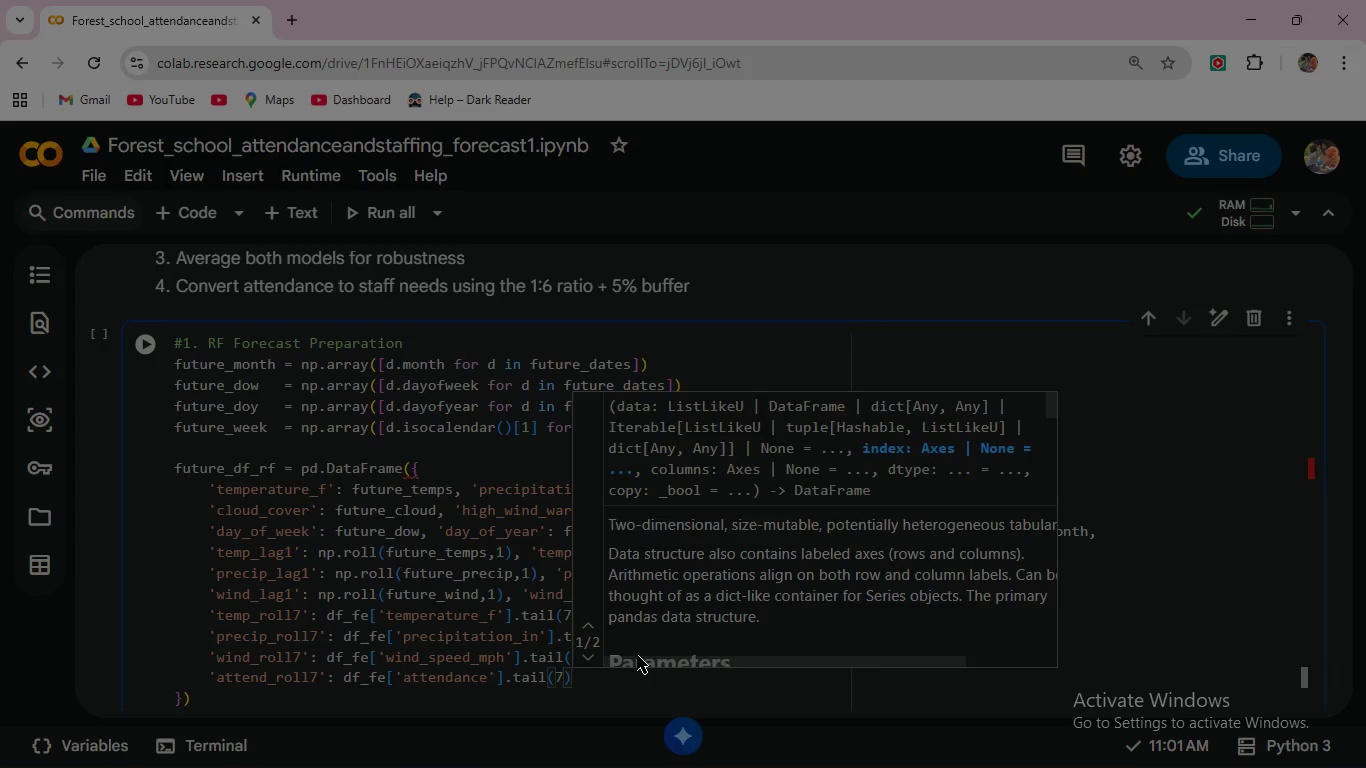 
key(ArrowRight)
 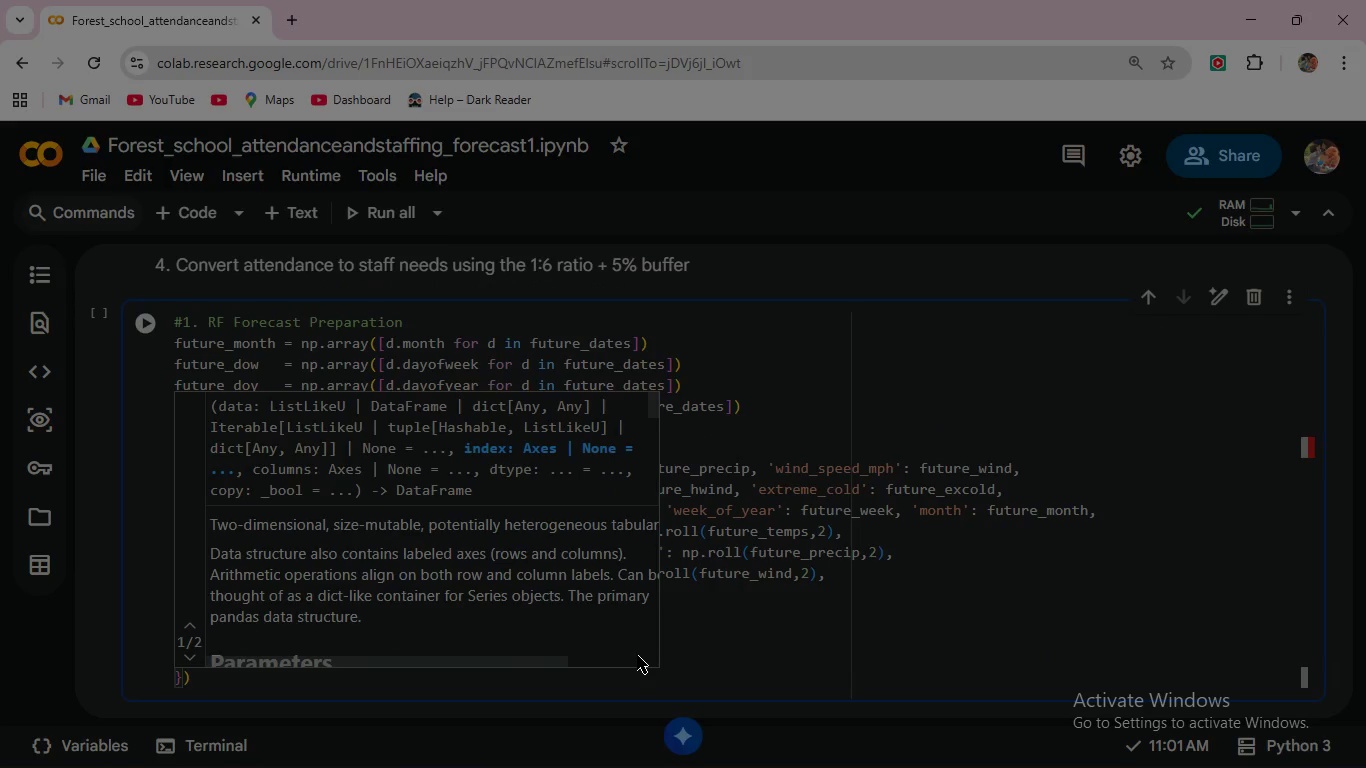 
key(ArrowLeft)
 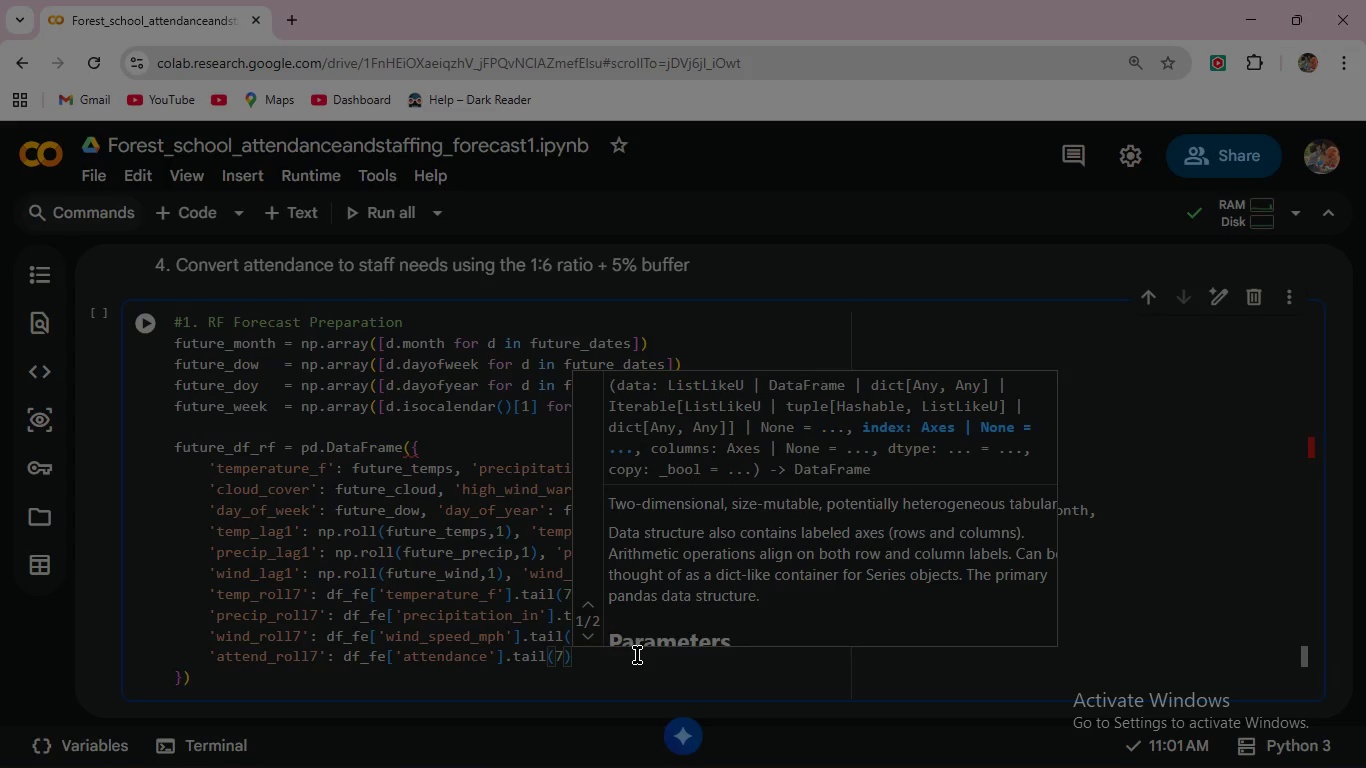 
type(.mean()
 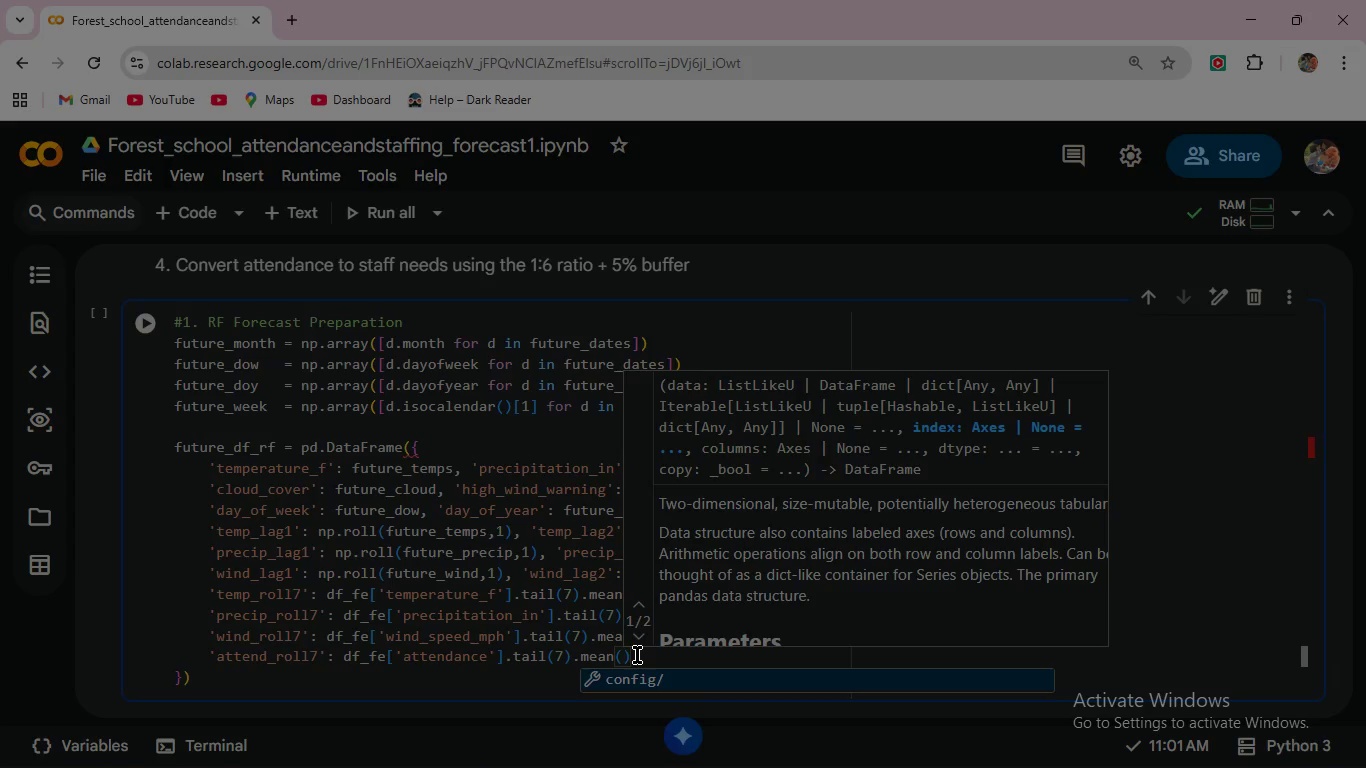 
key(ArrowRight)
 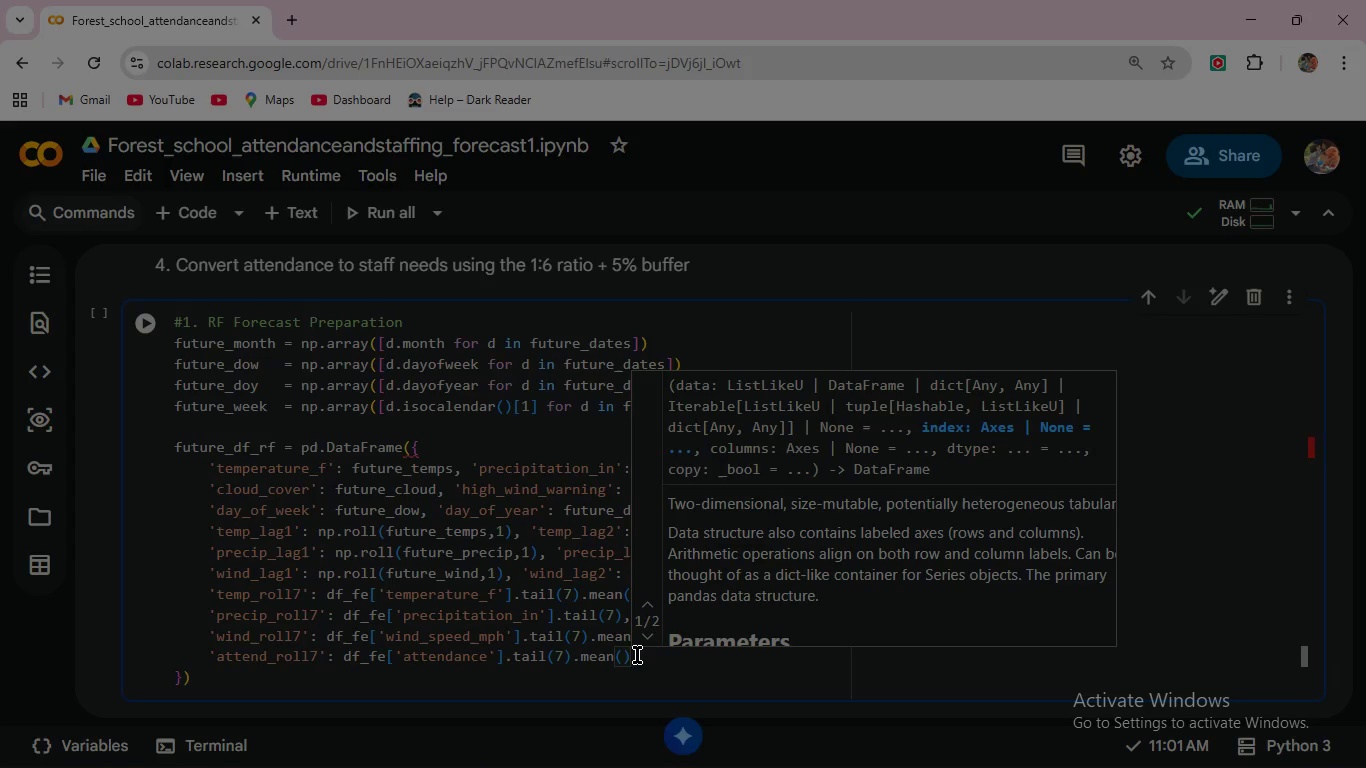 
key(Enter)
 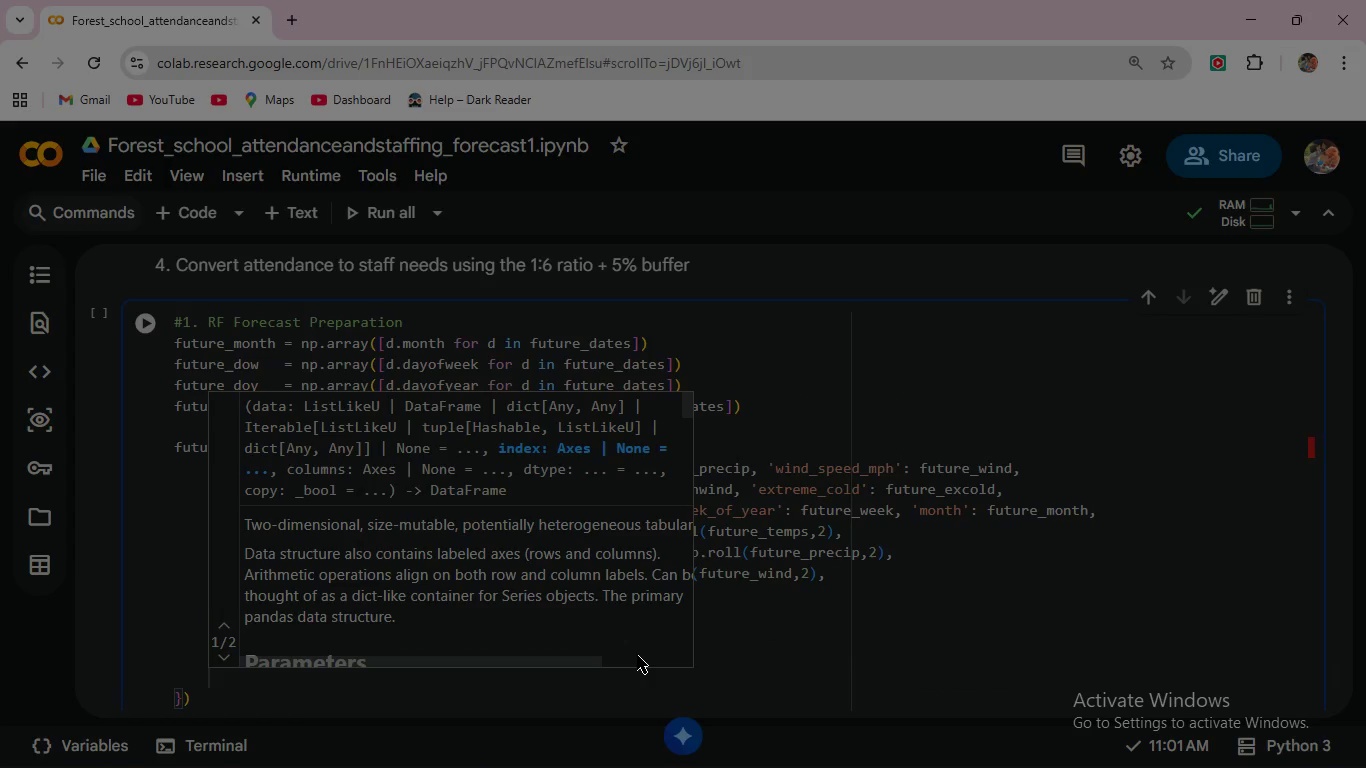 
type('attend_roll14)
 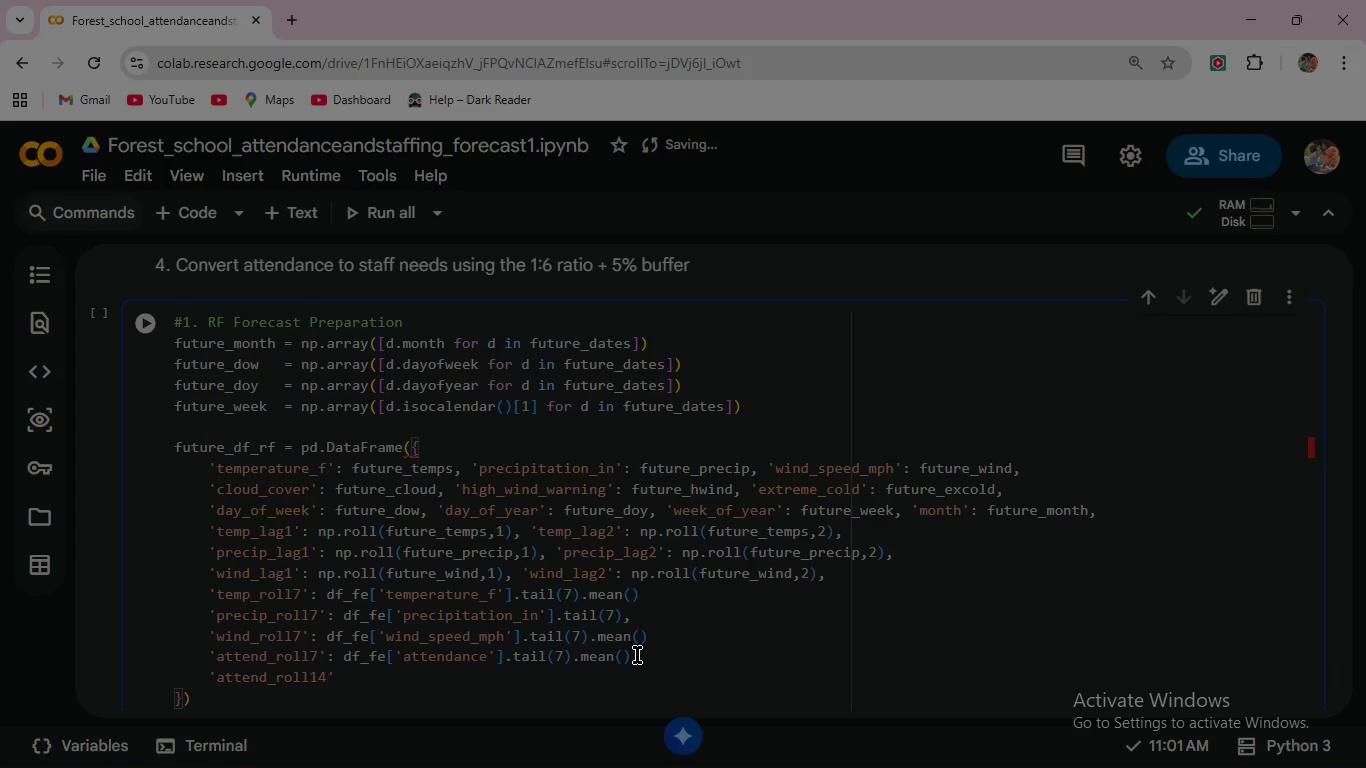 
key(ArrowRight)
 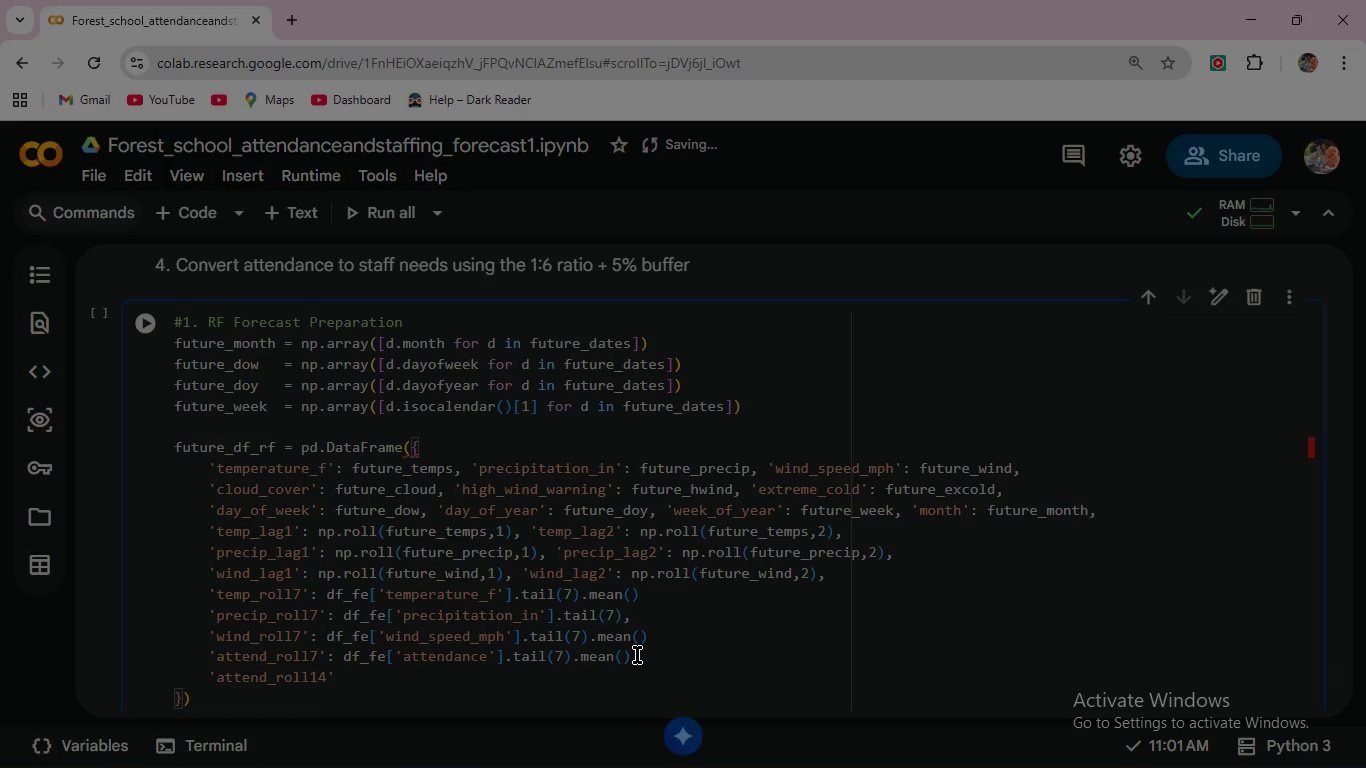 
type(: df)
 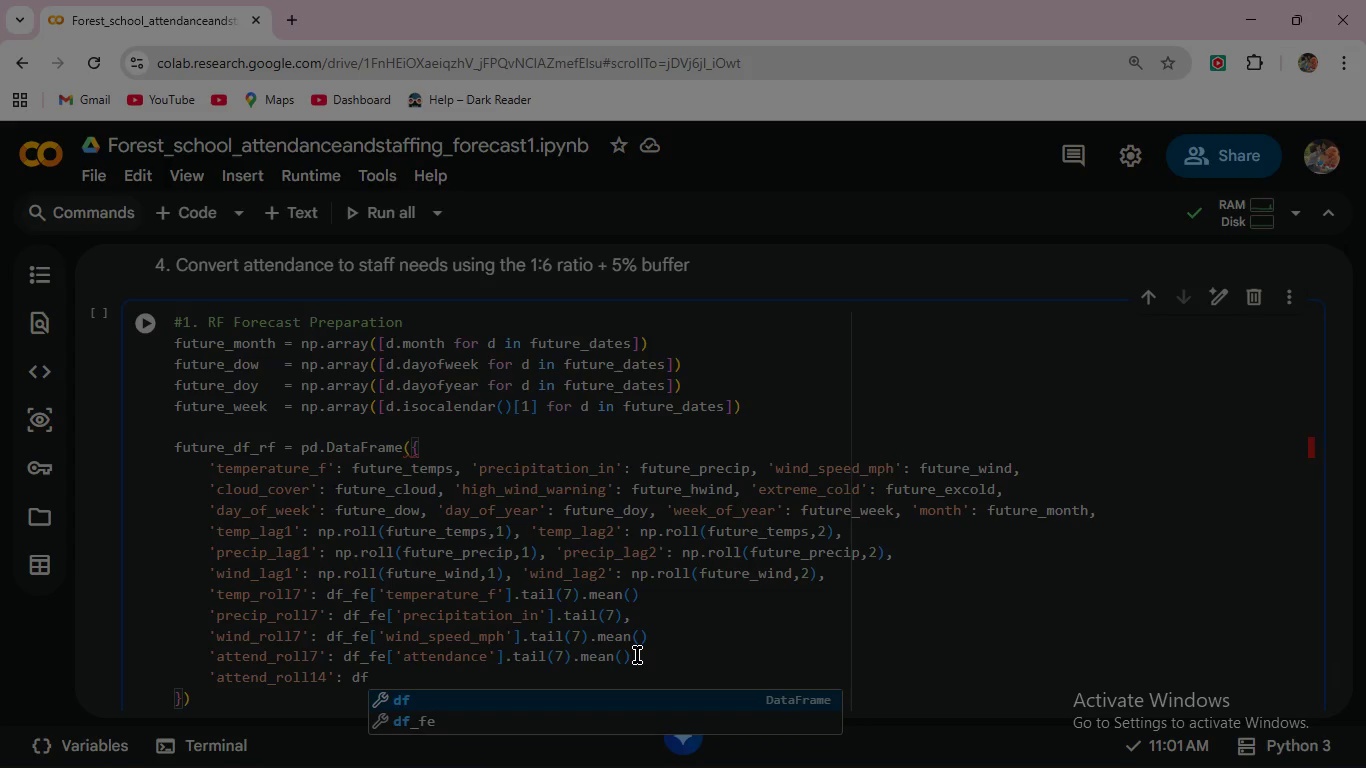 
key(ArrowDown)
 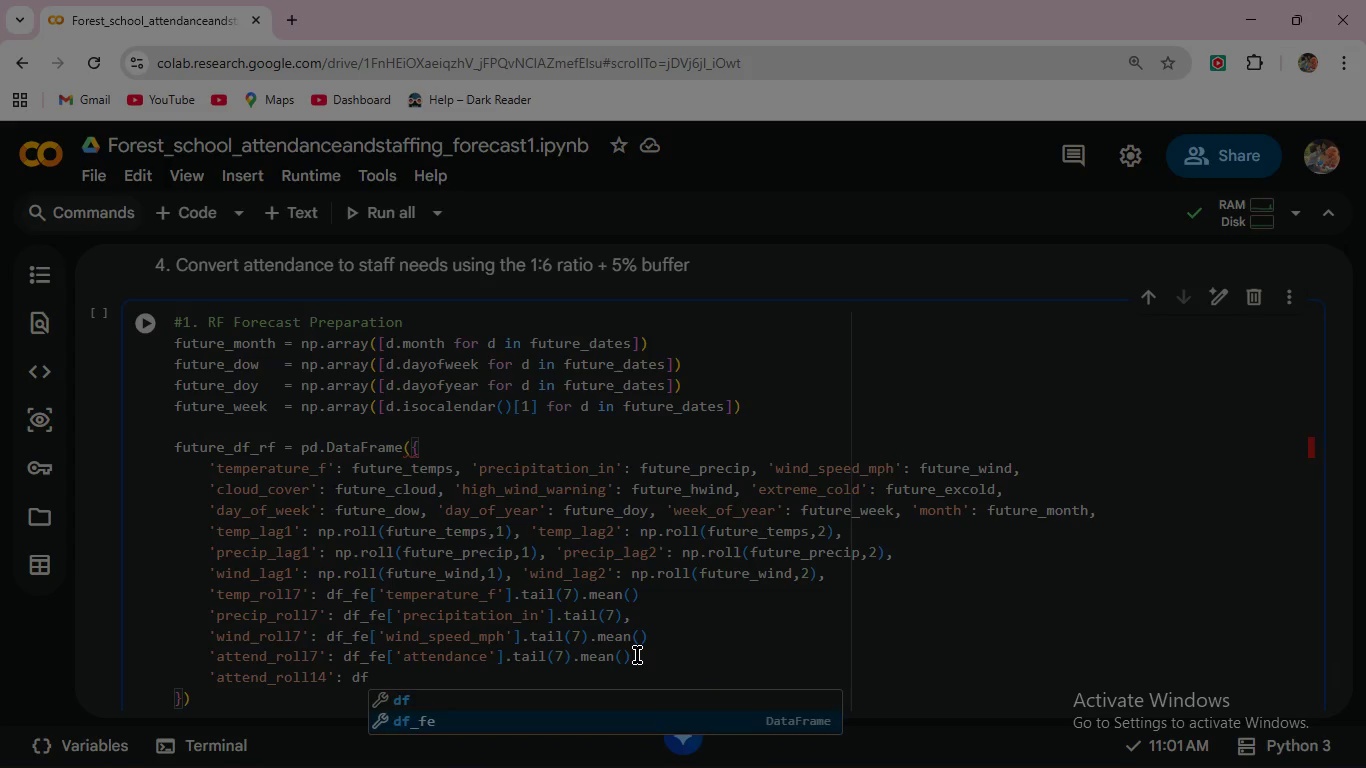 
key(Enter)
 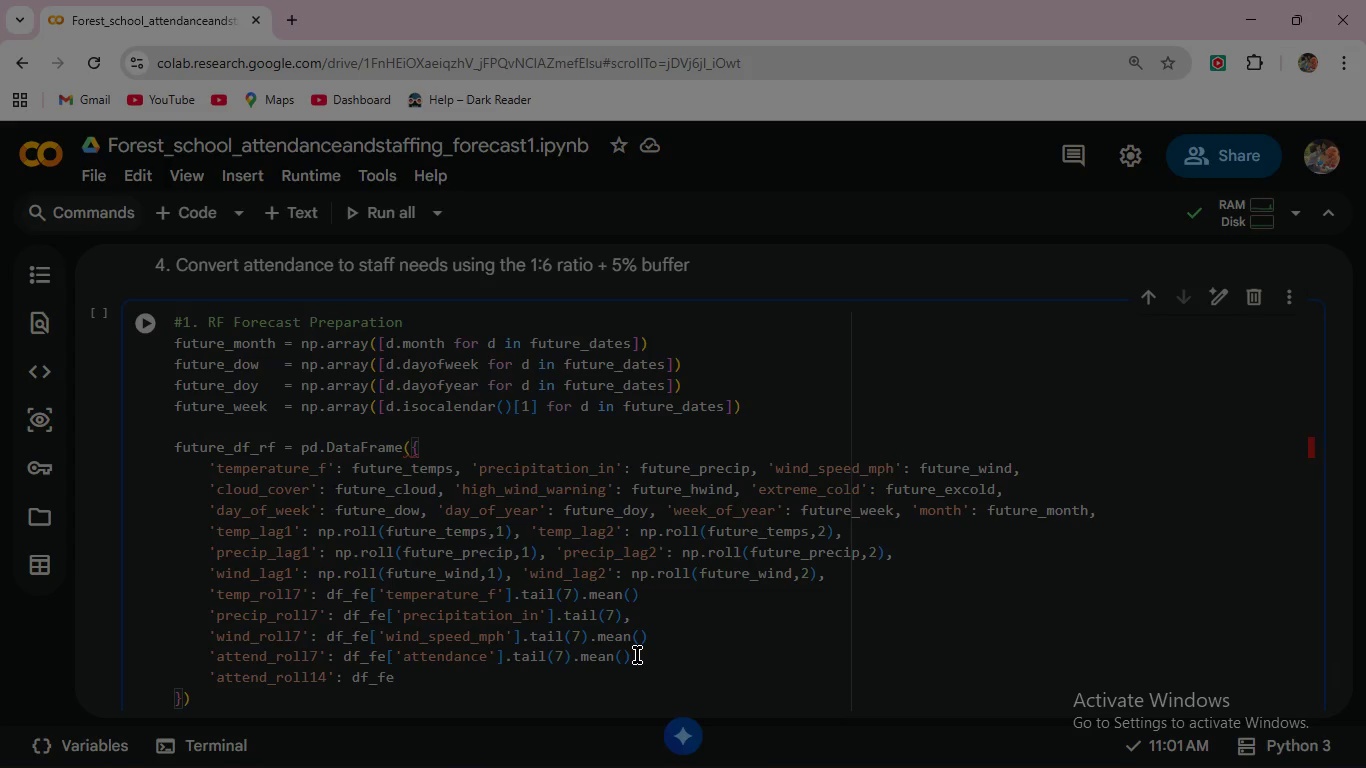 
type(['att)
 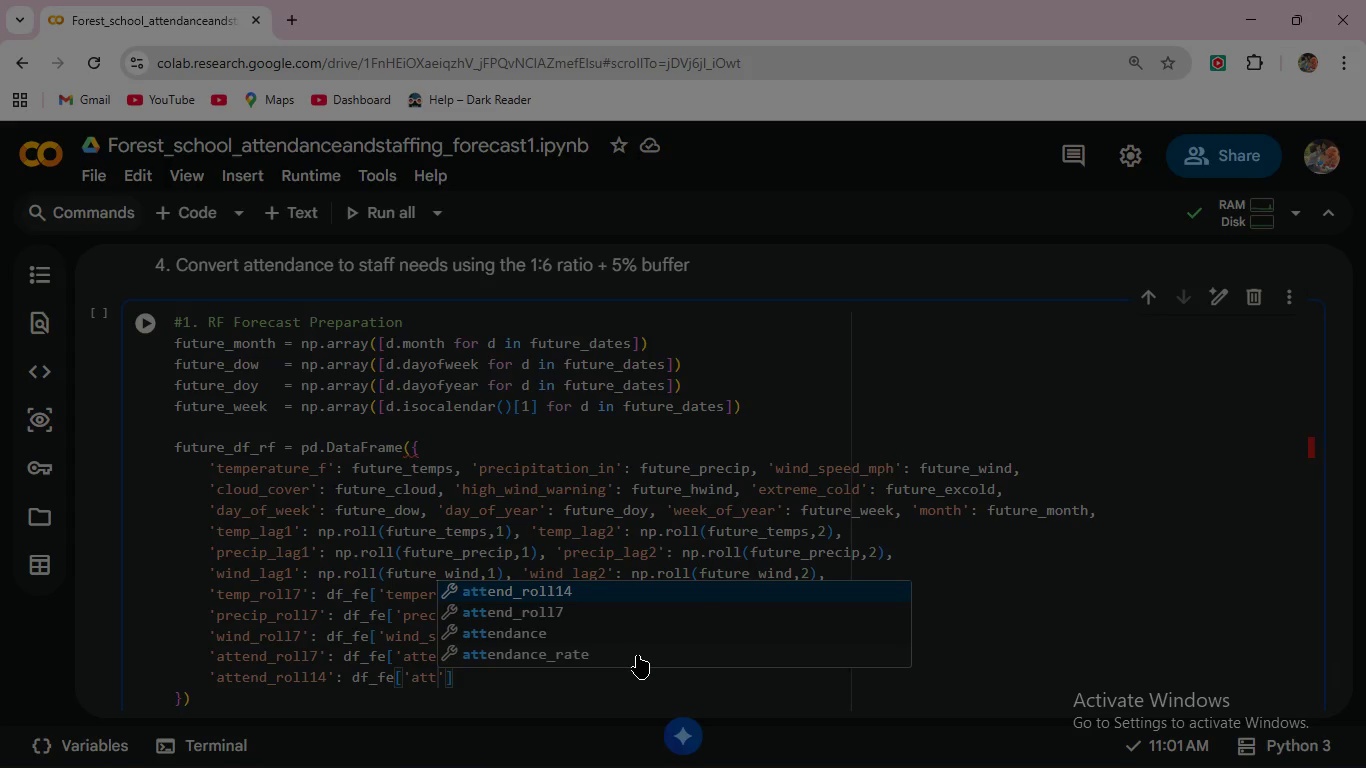 
key(ArrowDown)
 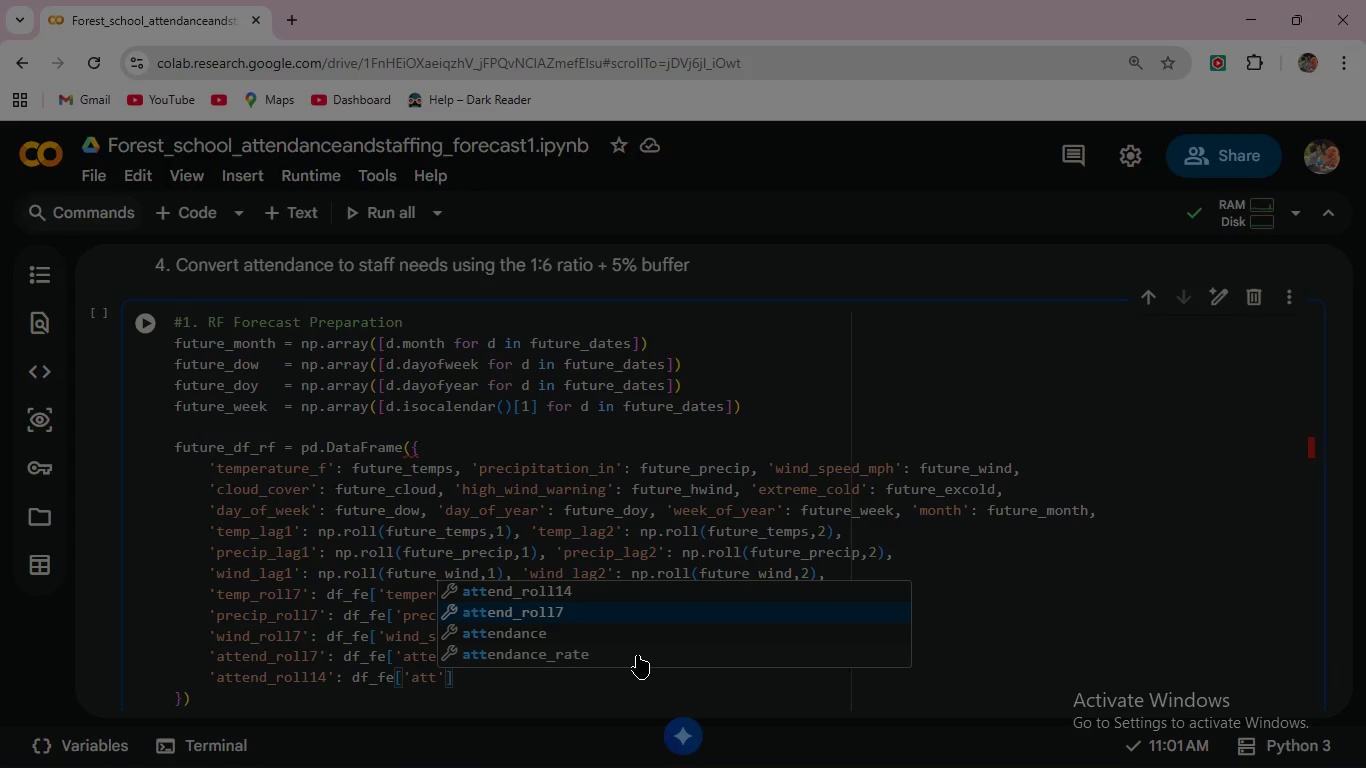 
key(ArrowDown)
 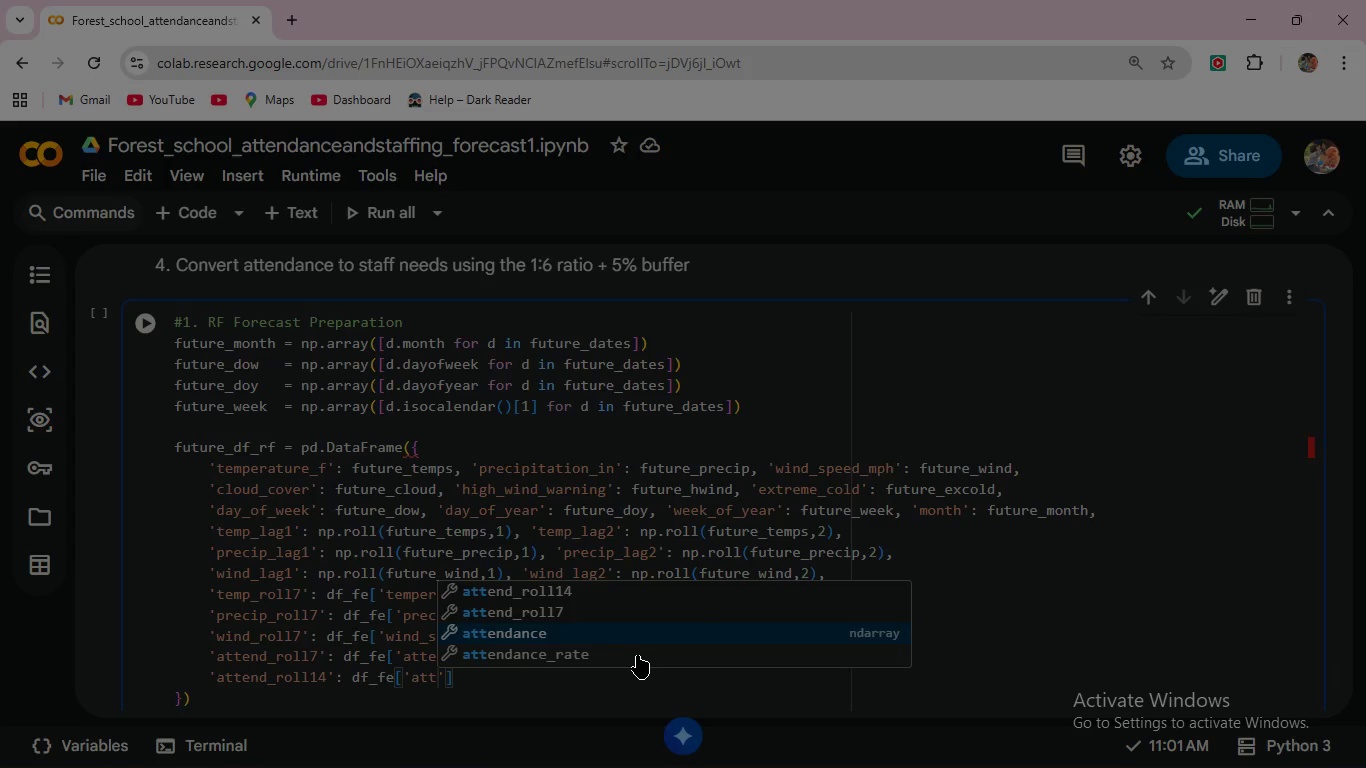 
key(Enter)
 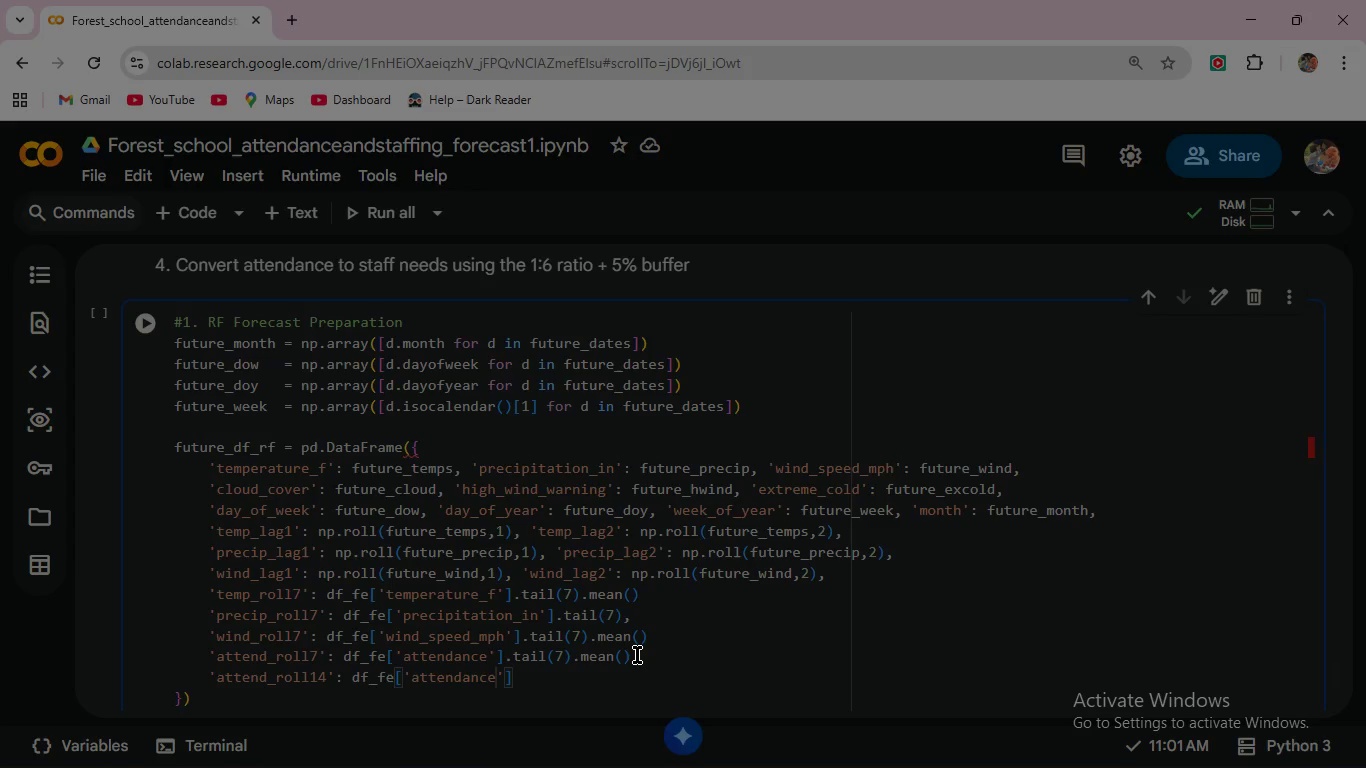 
key(ArrowRight)
 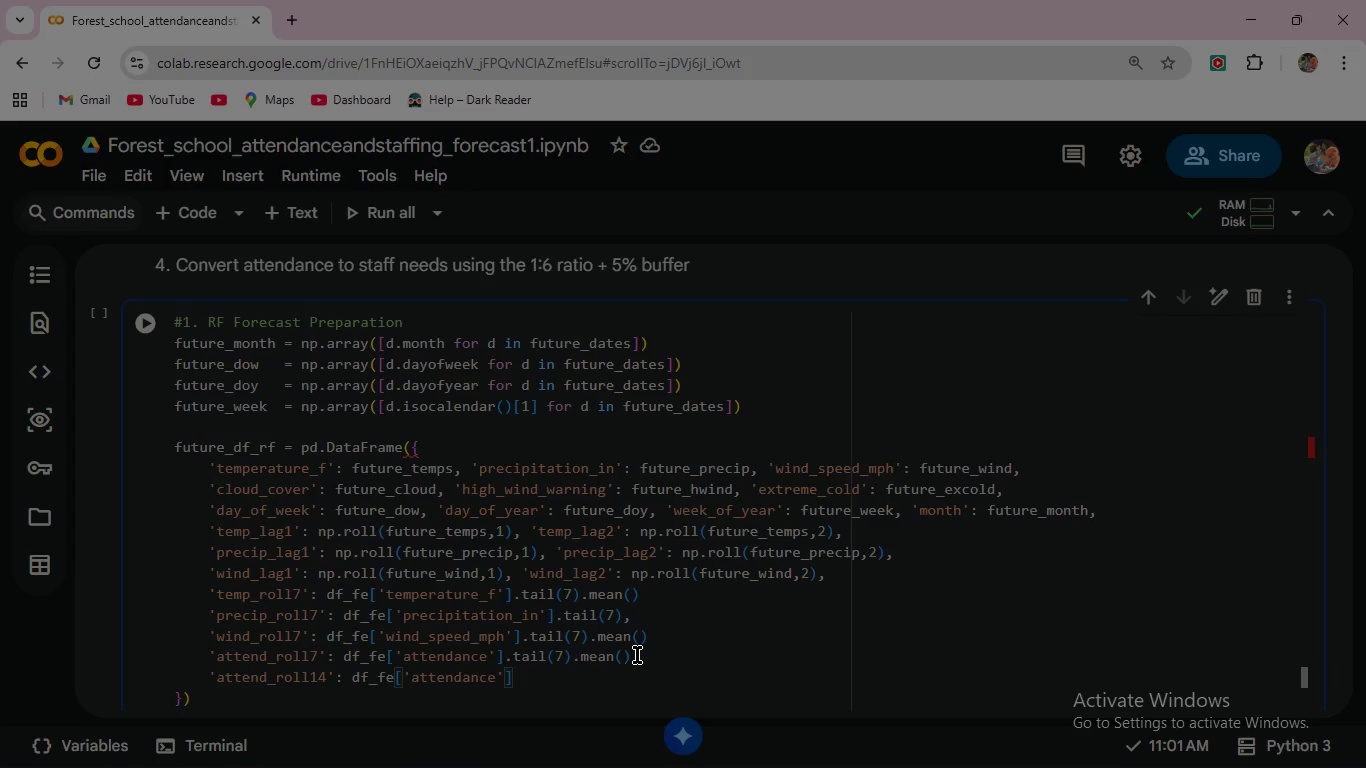 
key(Period)
 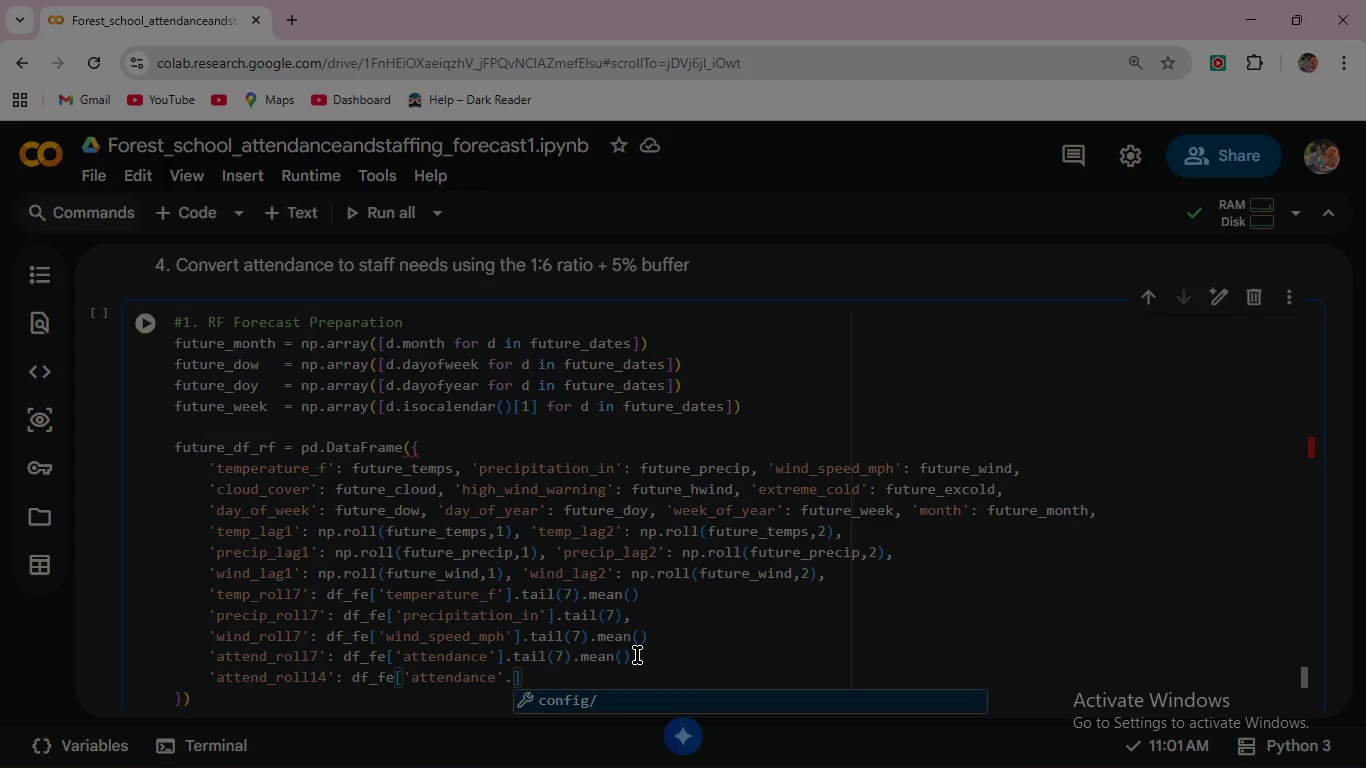 
key(Backspace)
 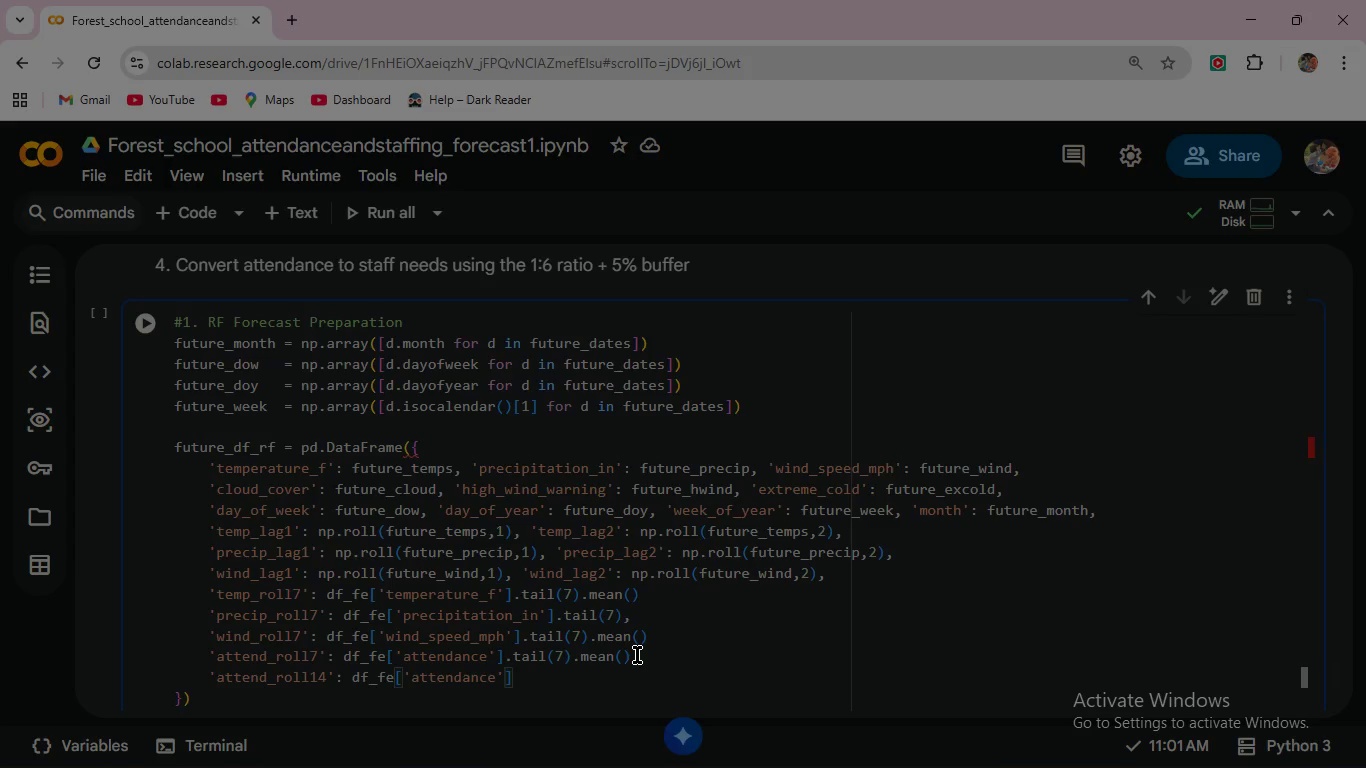 
key(ArrowRight)
 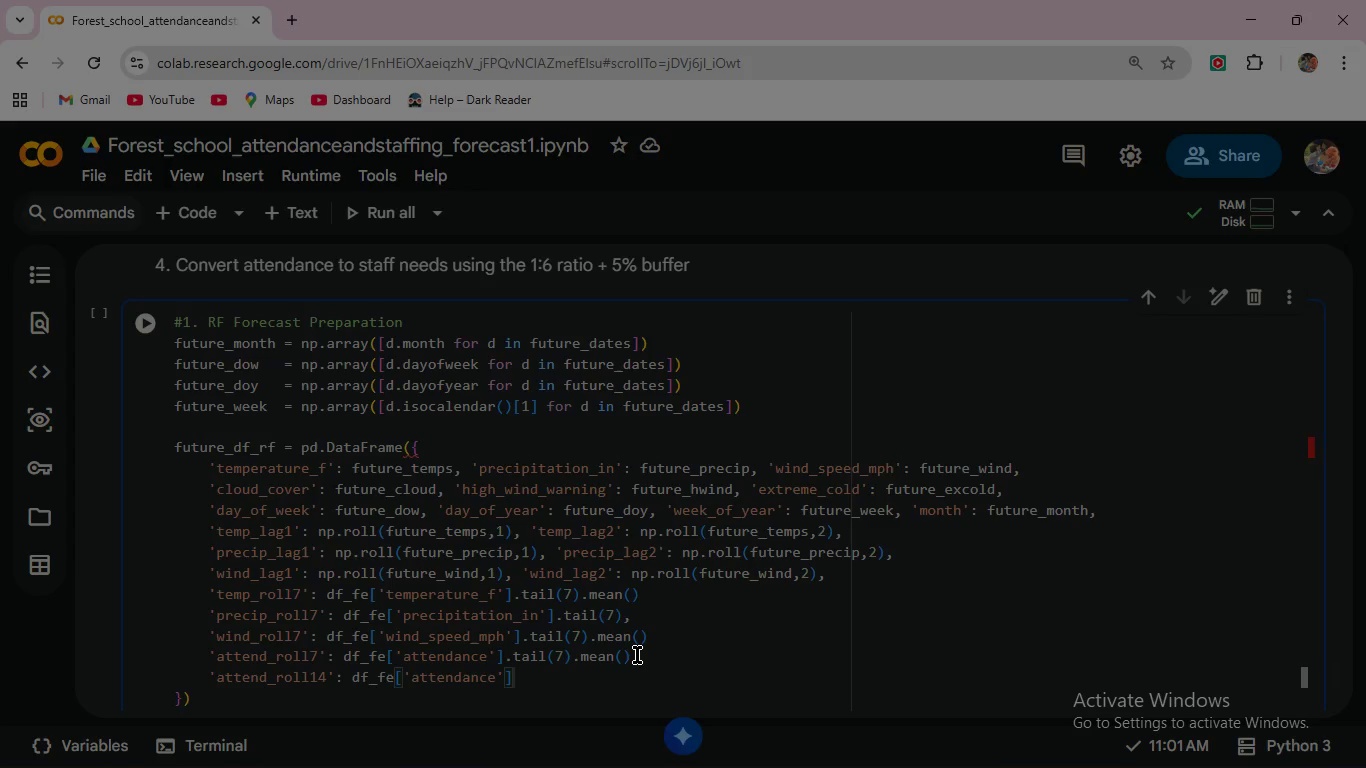 
type(.tail(14)
 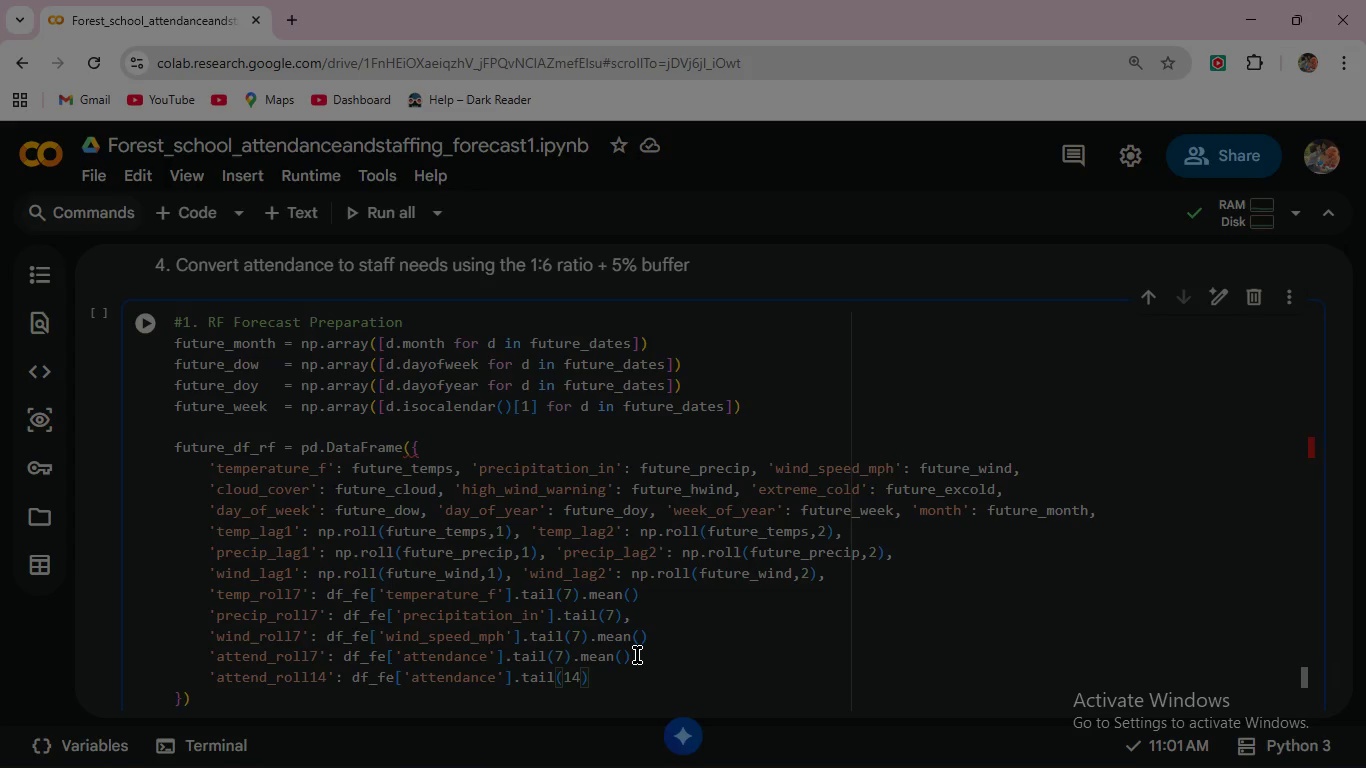 
key(ArrowRight)
 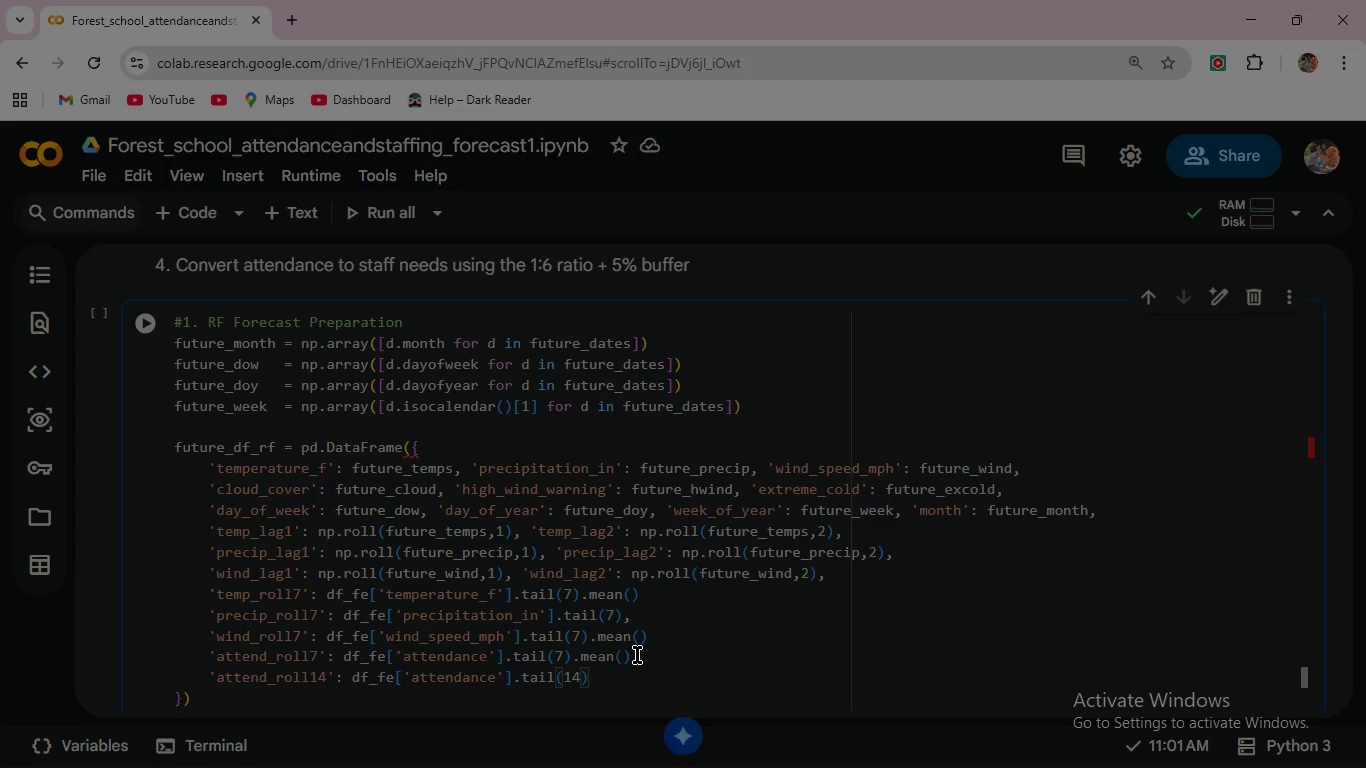 
type(.mean()
 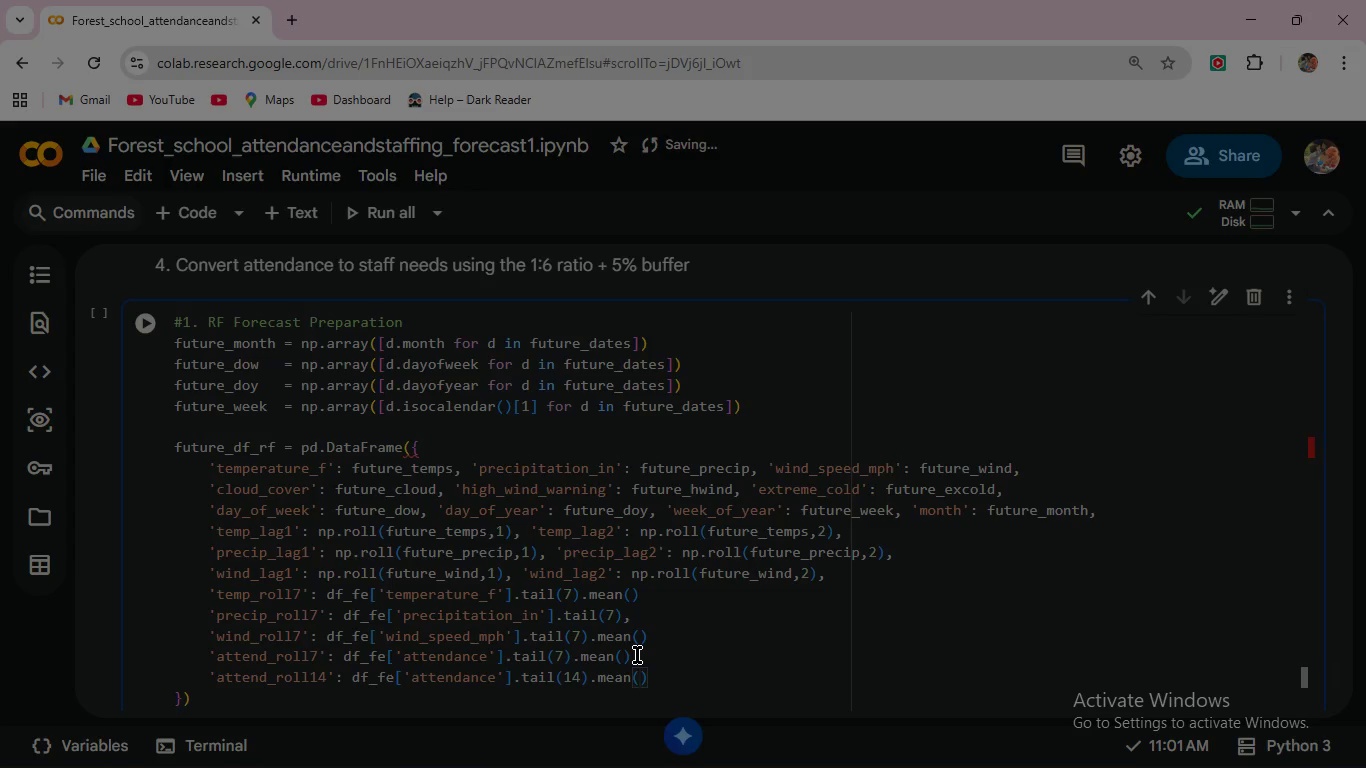 
key(ArrowRight)
 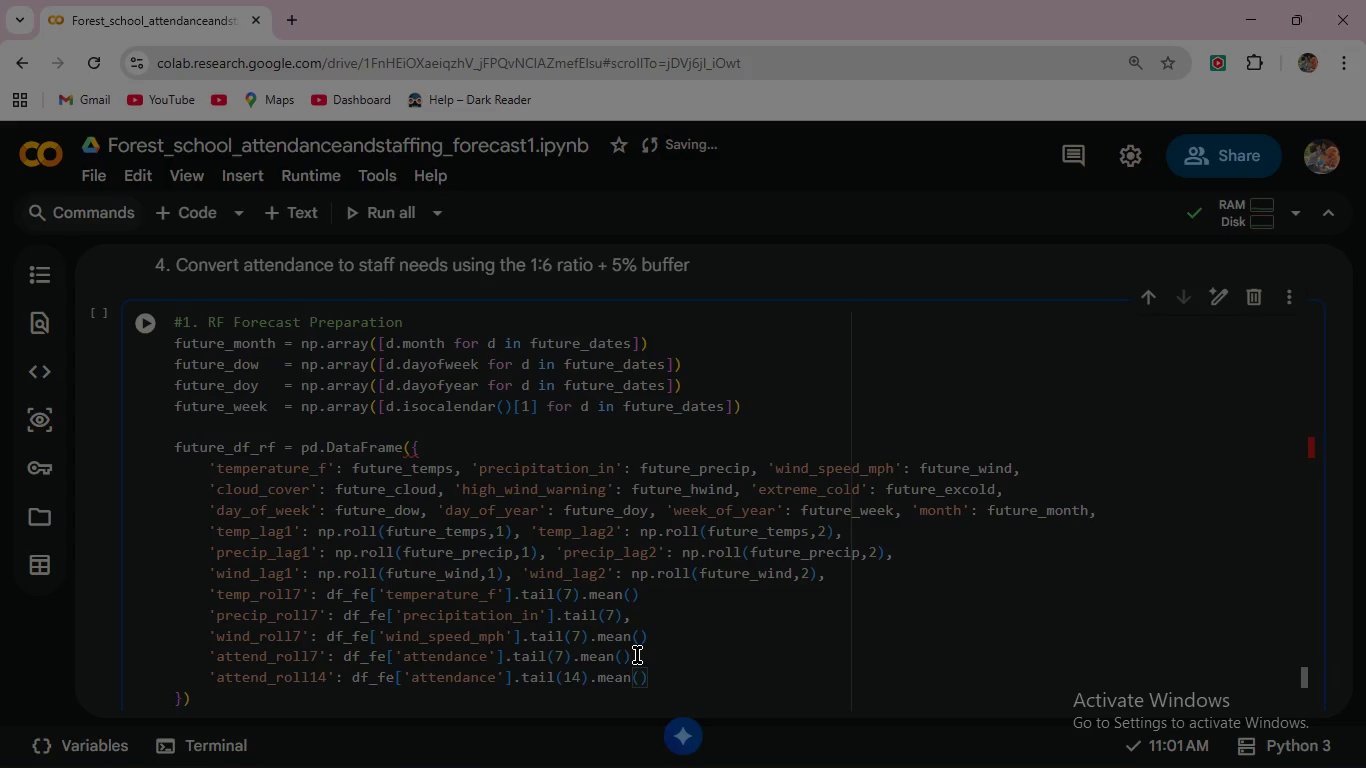 
key(Comma)
 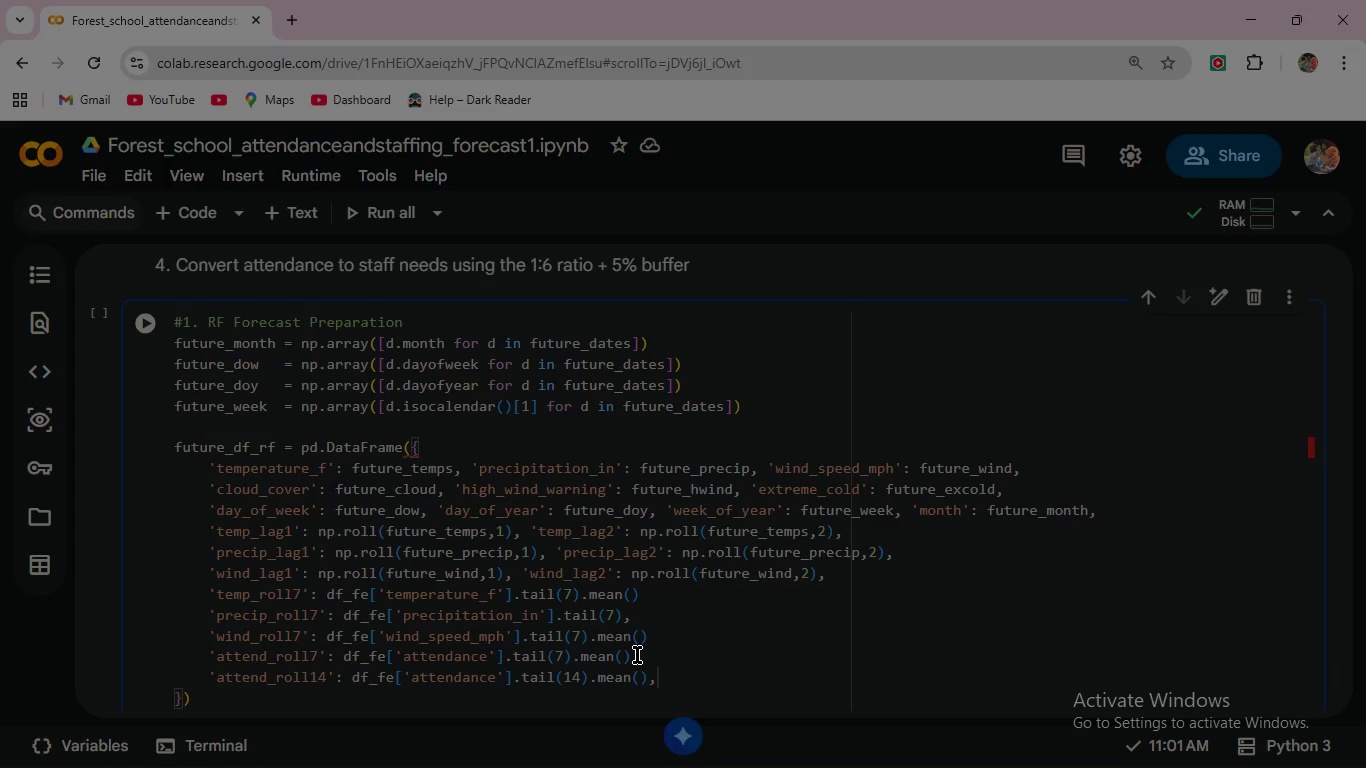 
key(Enter)
 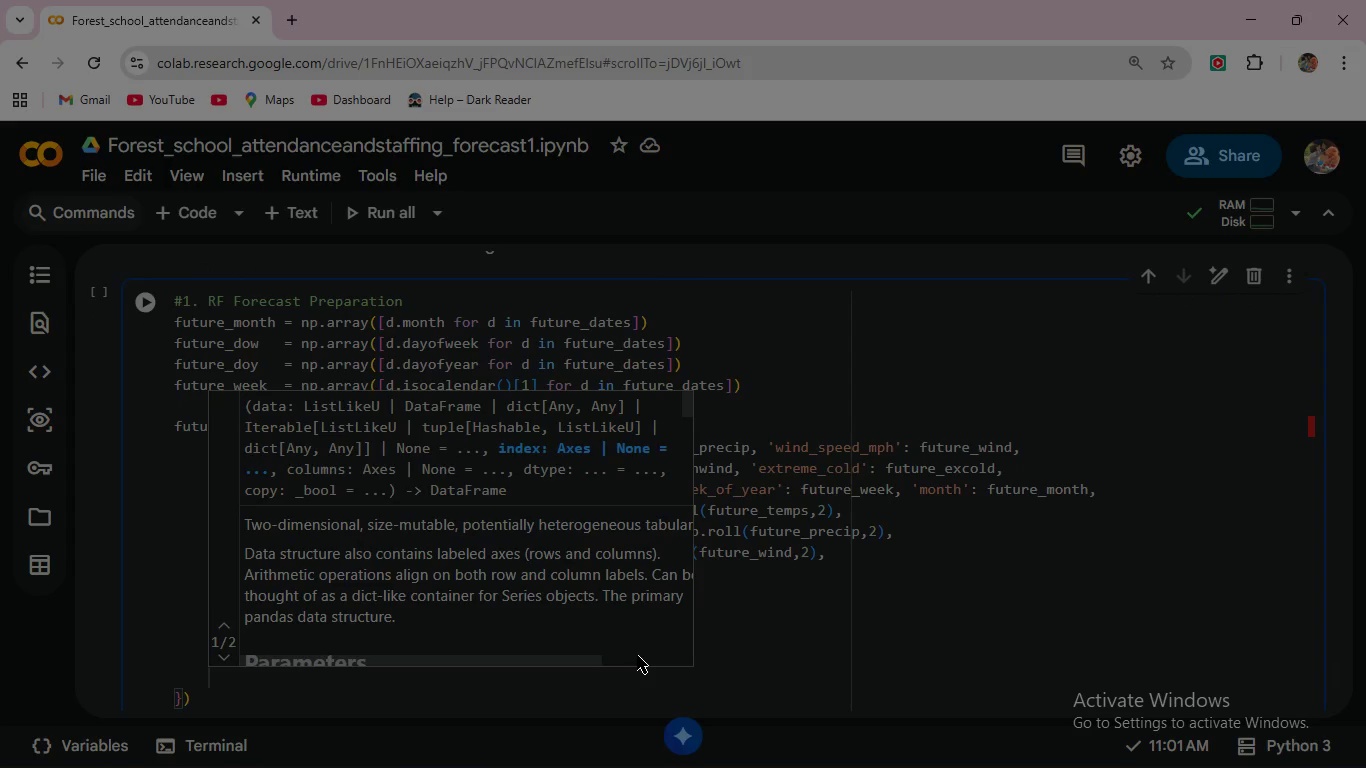 
type('wind_x_precip)
 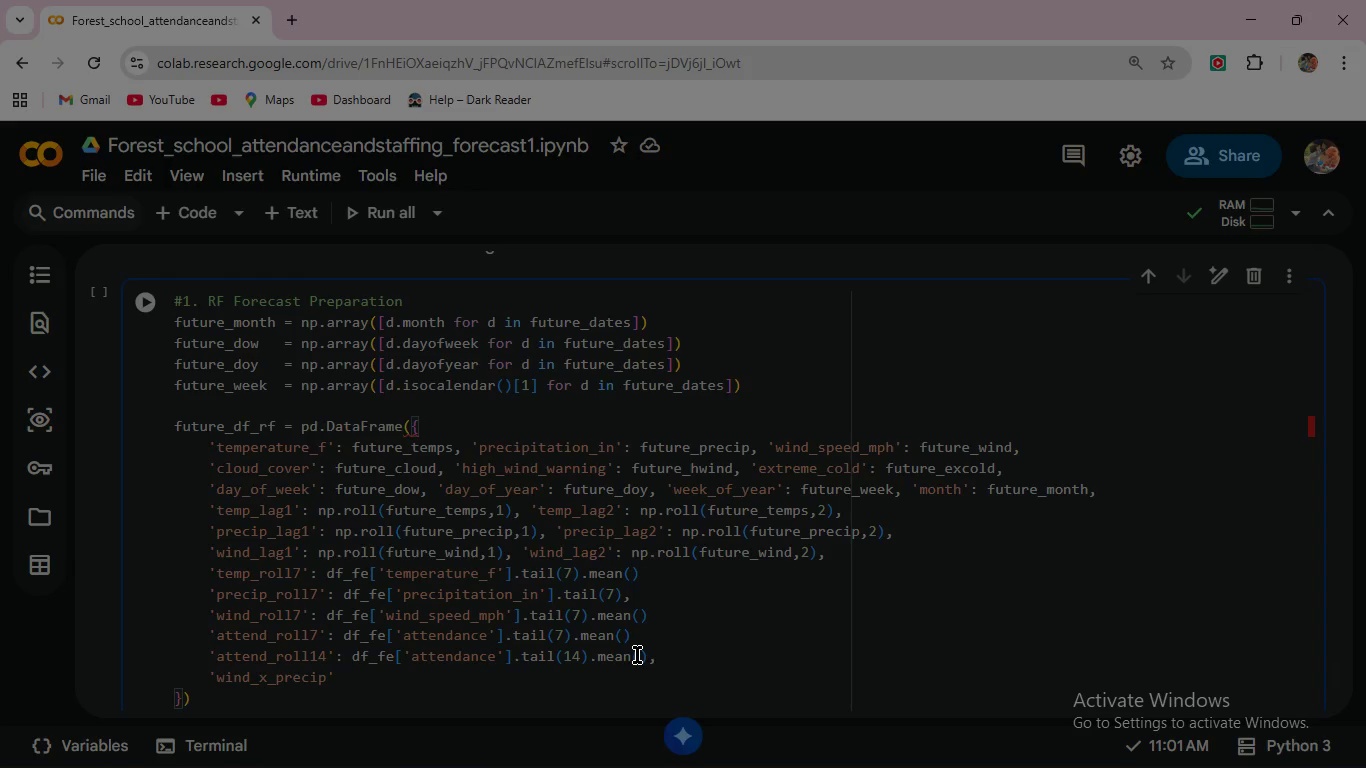 
key(ArrowRight)
 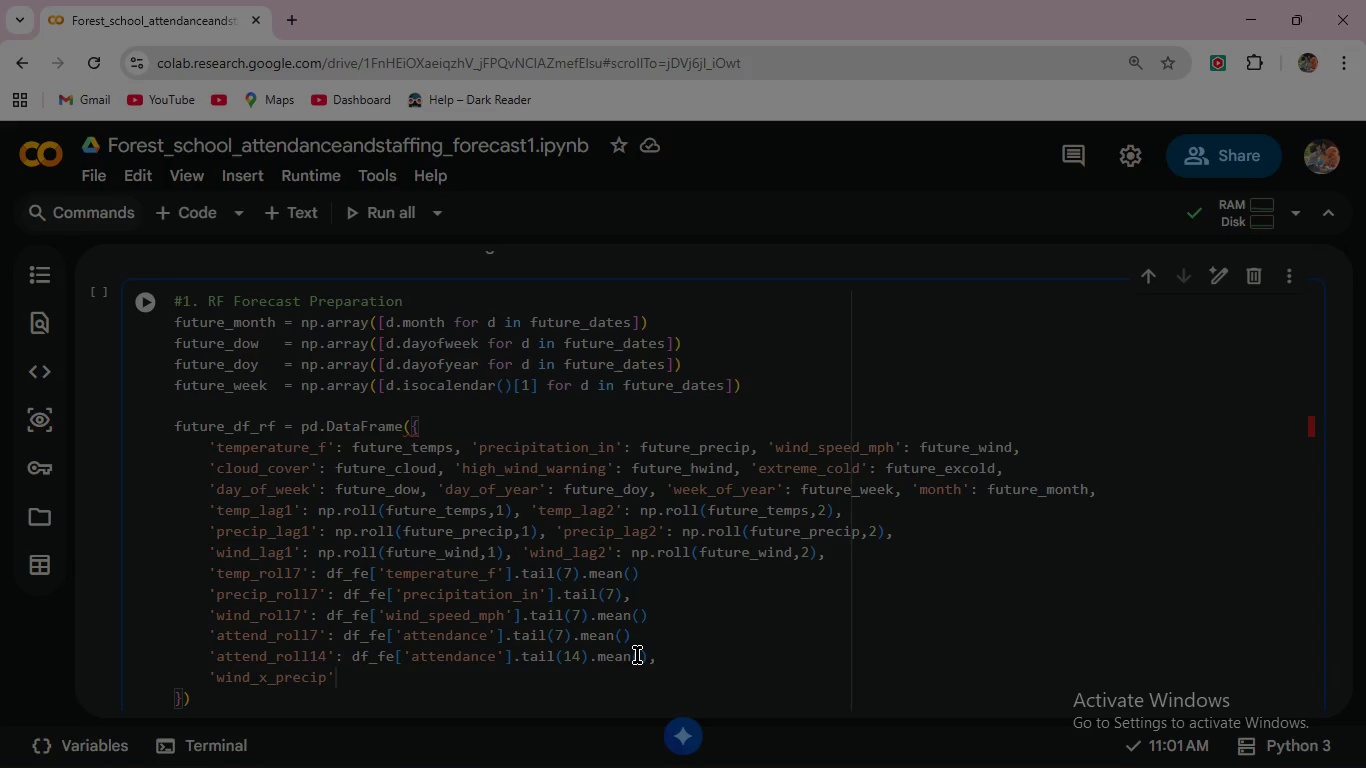 
type(: future_wind * future_precip)
 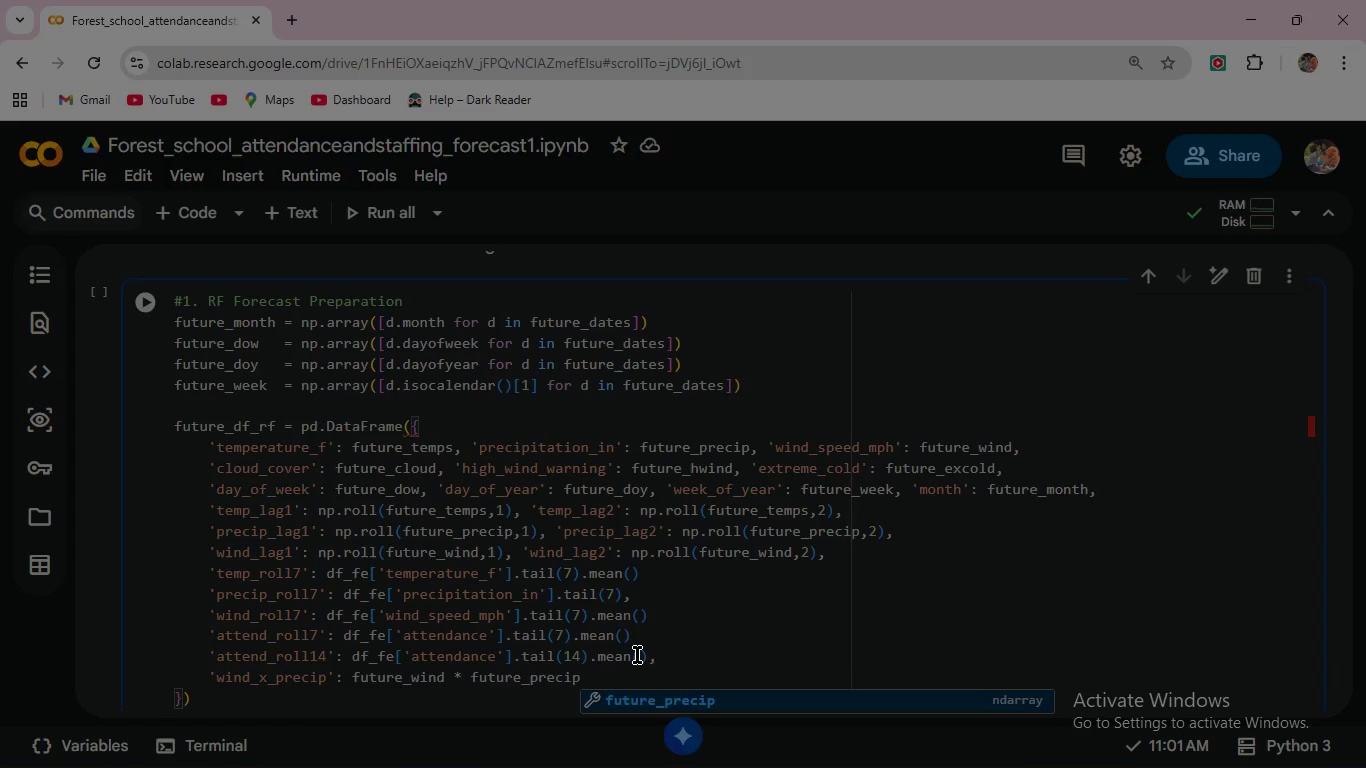 
key(Enter)
 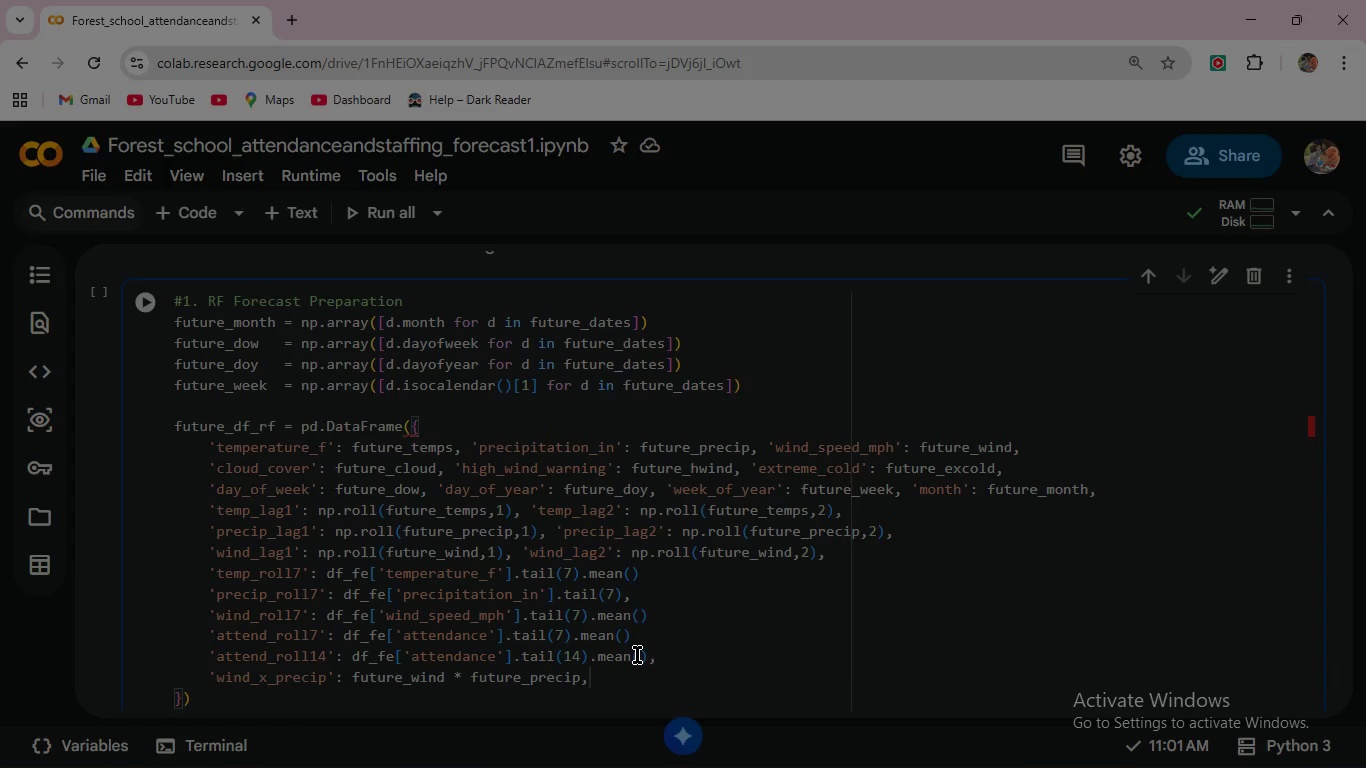 
type(, 'cold_wo)
key(Backspace)
type(ind)
 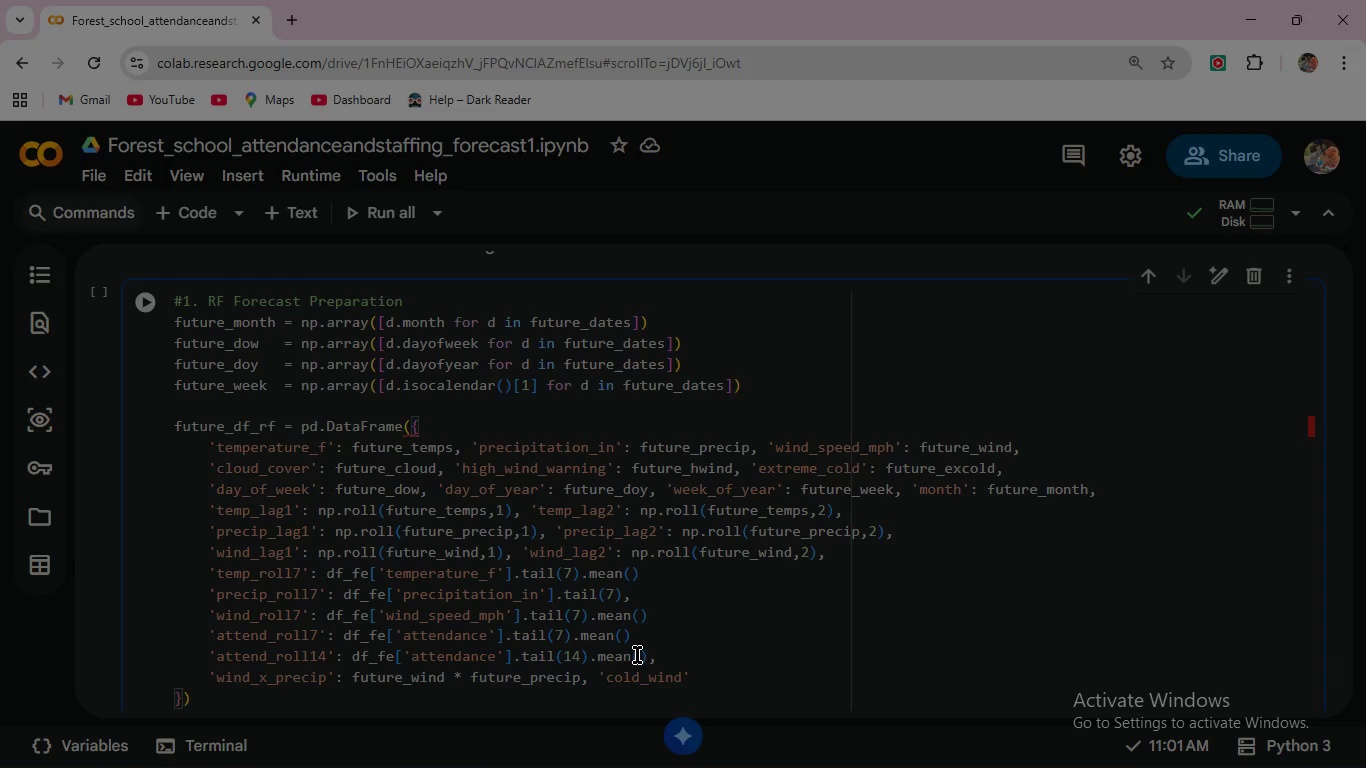 
key(ArrowRight)
 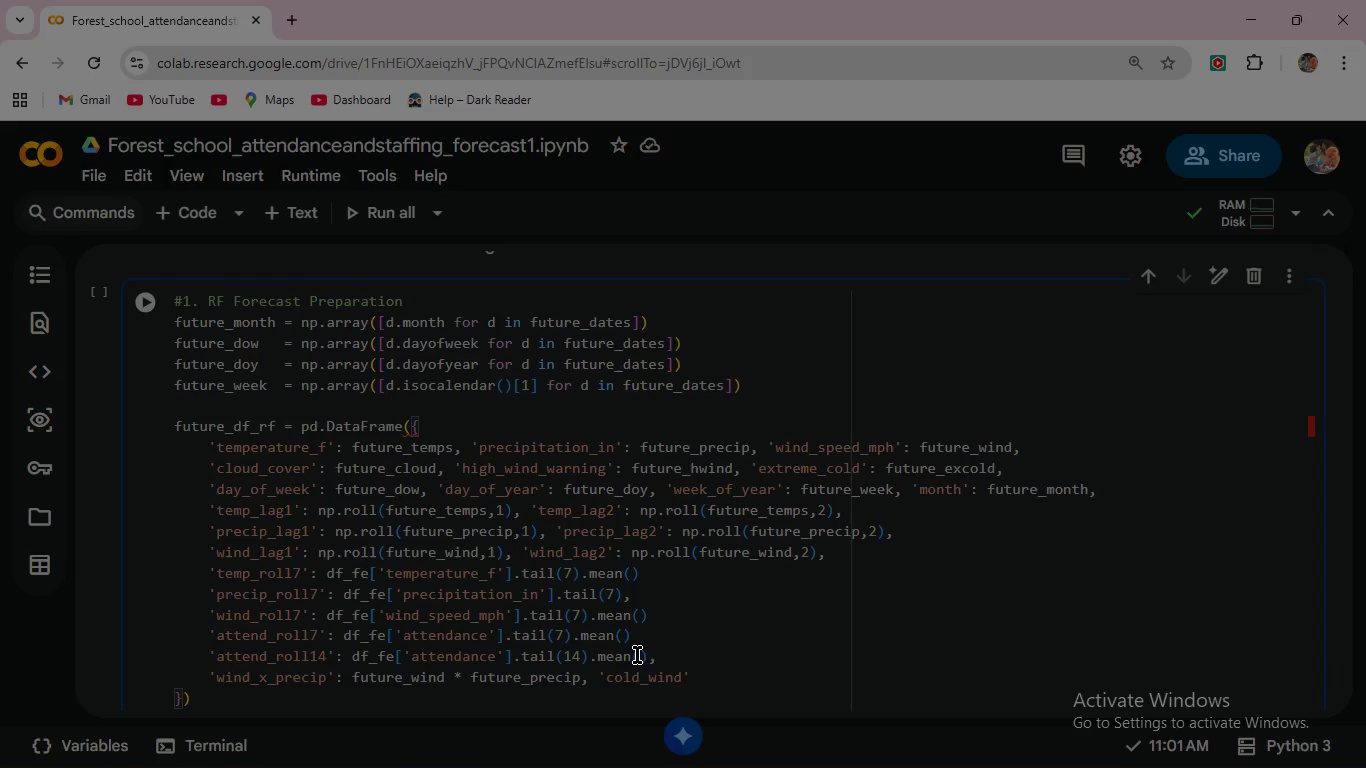 
type(: future_)
 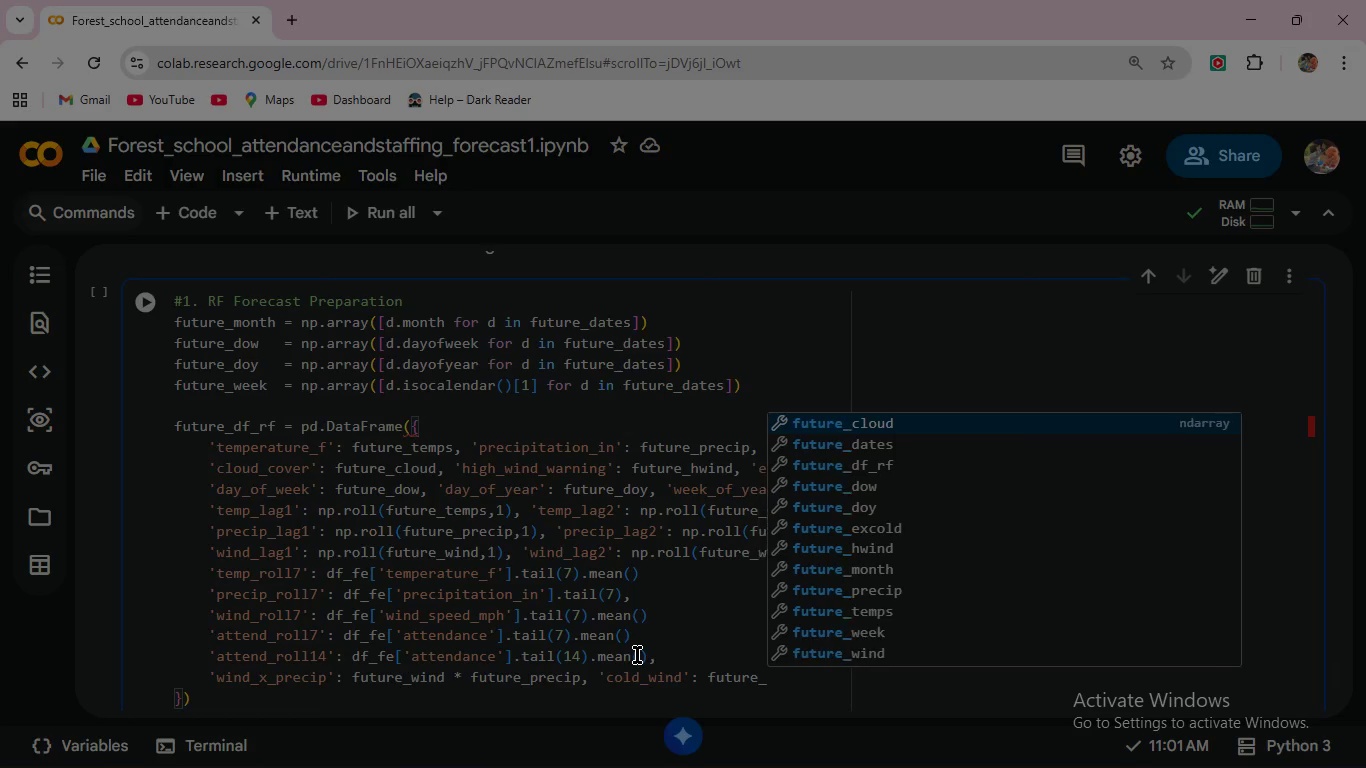 
key(H)
 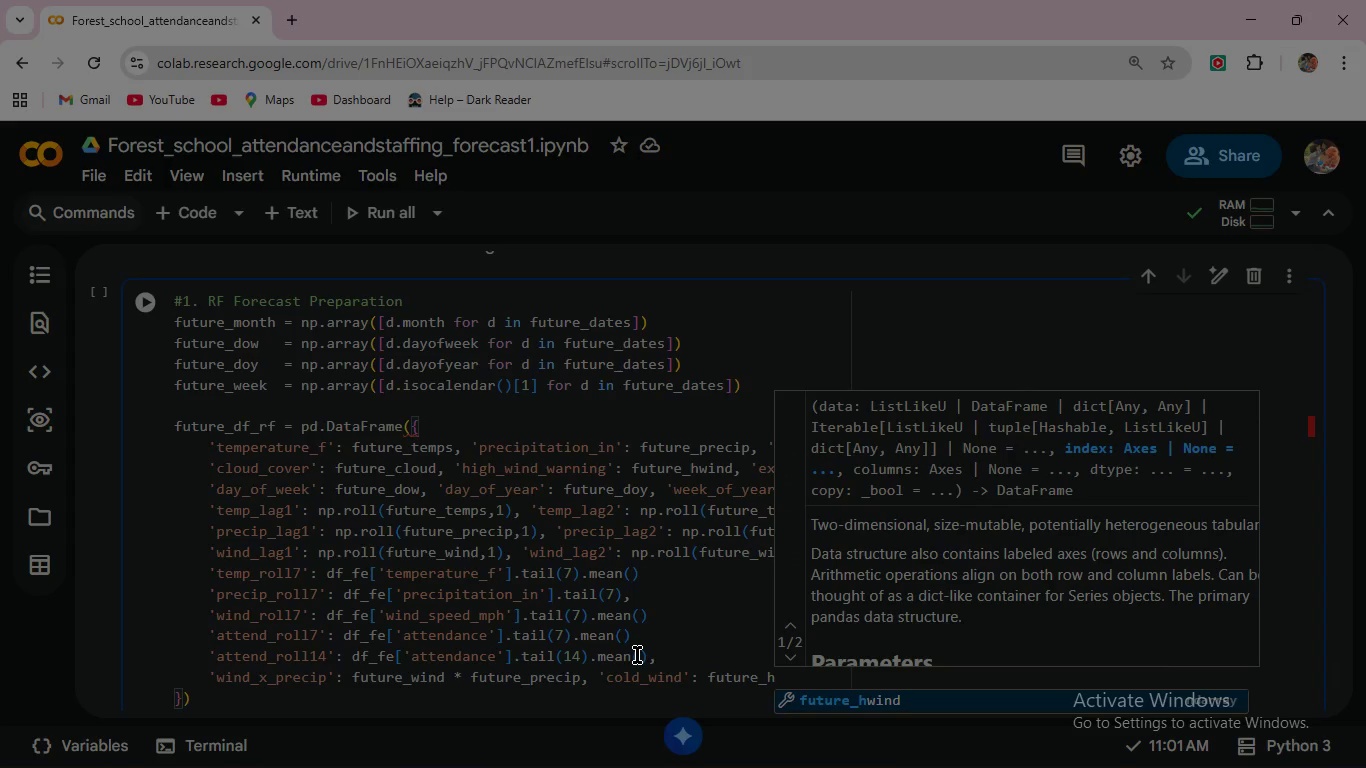 
key(Enter)
 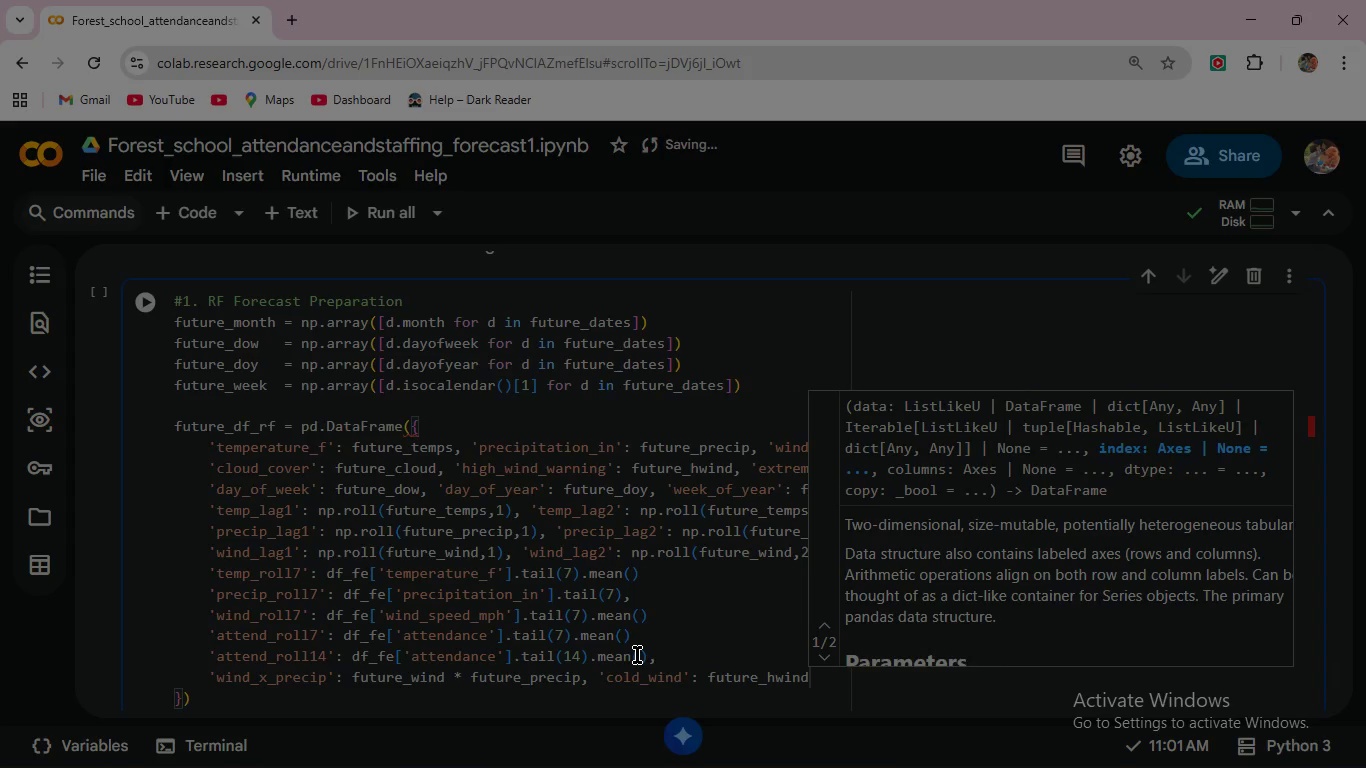 
type( * future)
 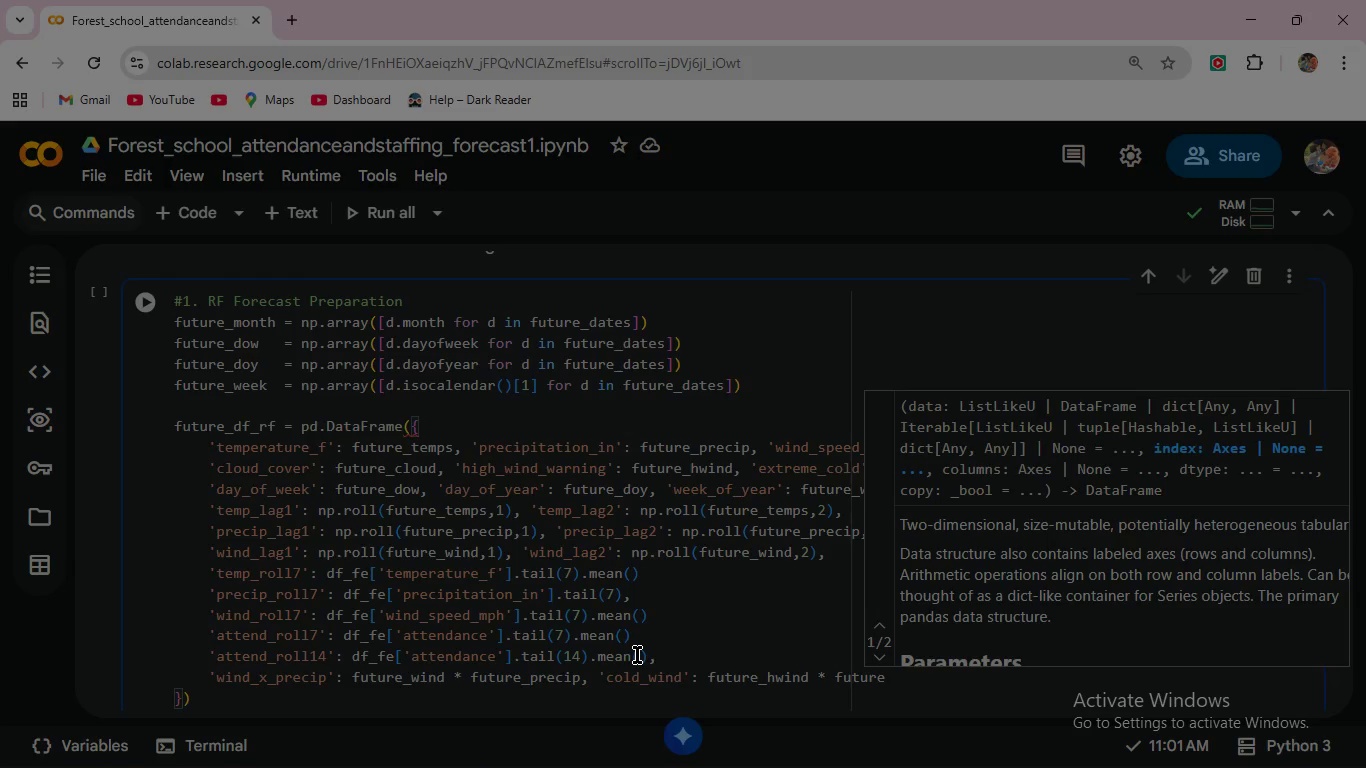 
key(ArrowDown)
 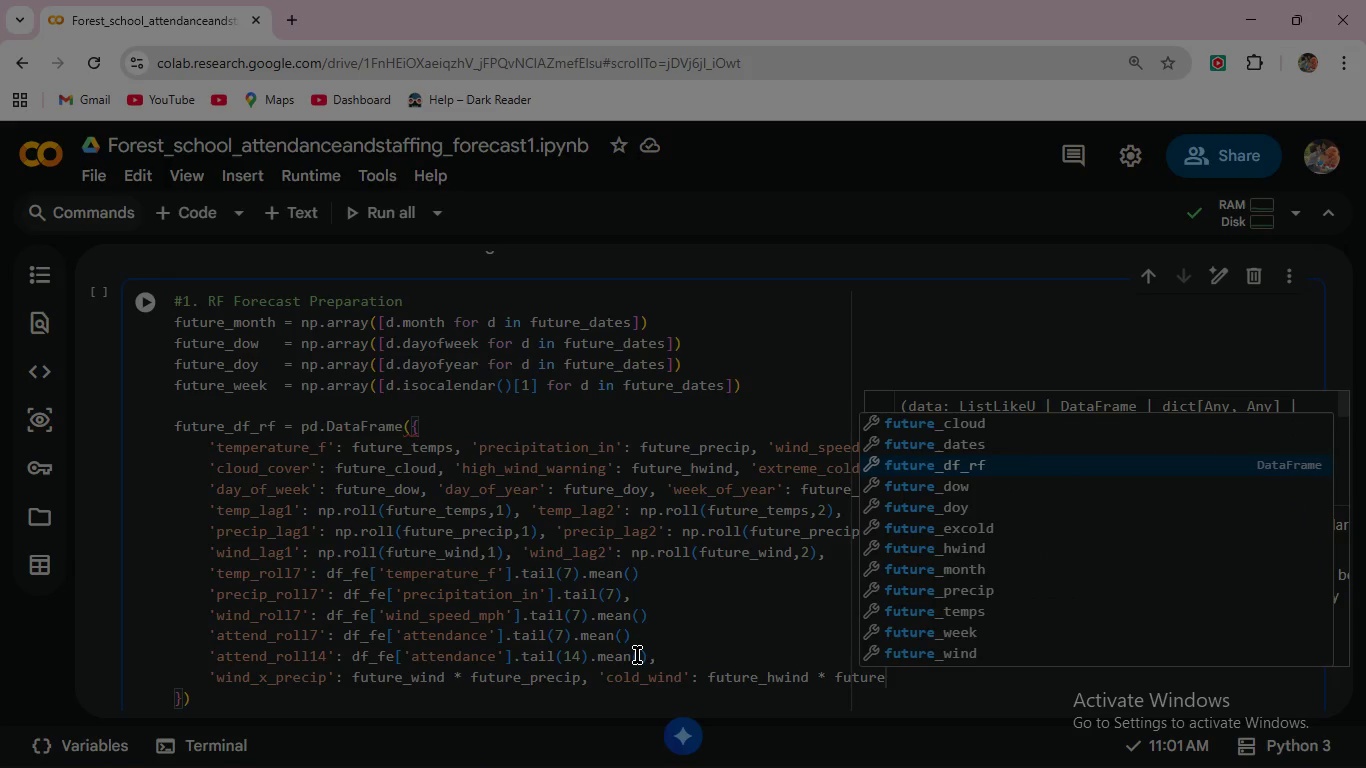 
key(ArrowDown)
 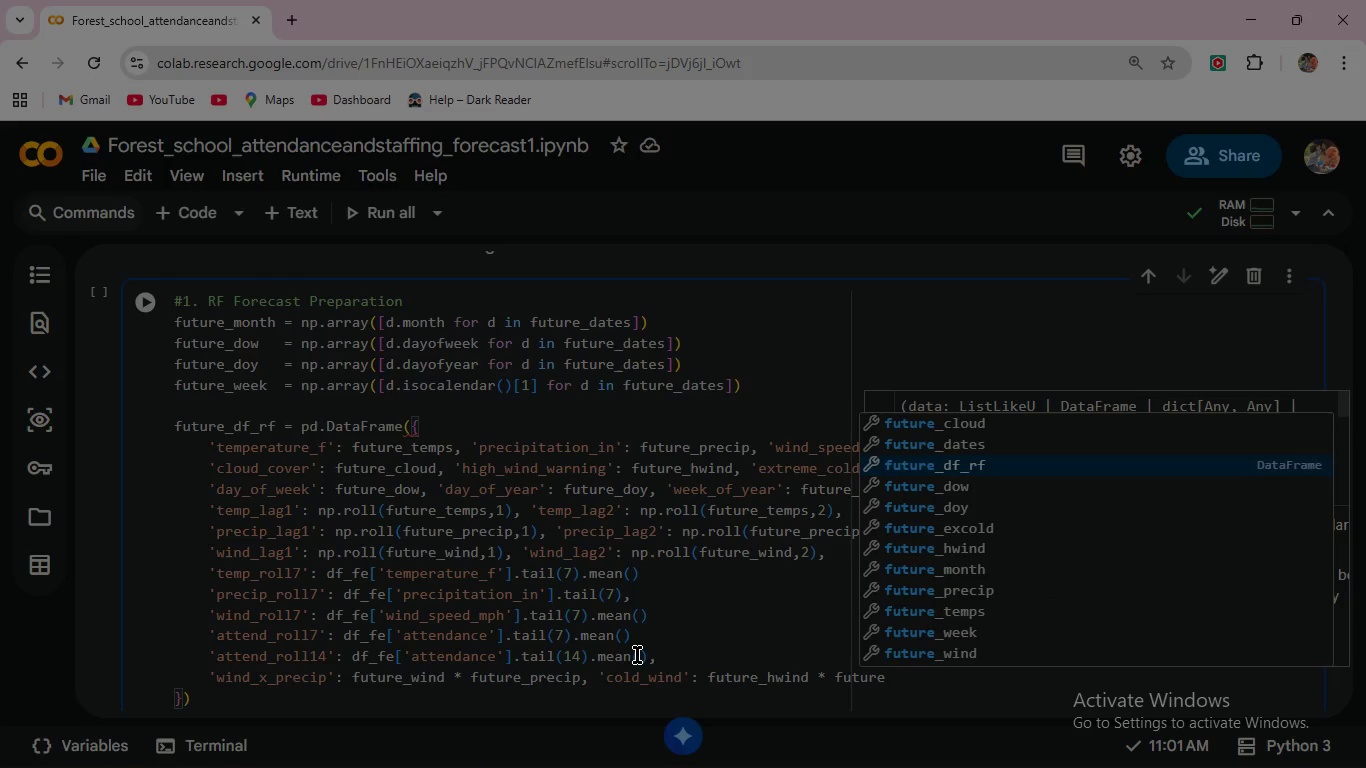 
key(ArrowDown)
 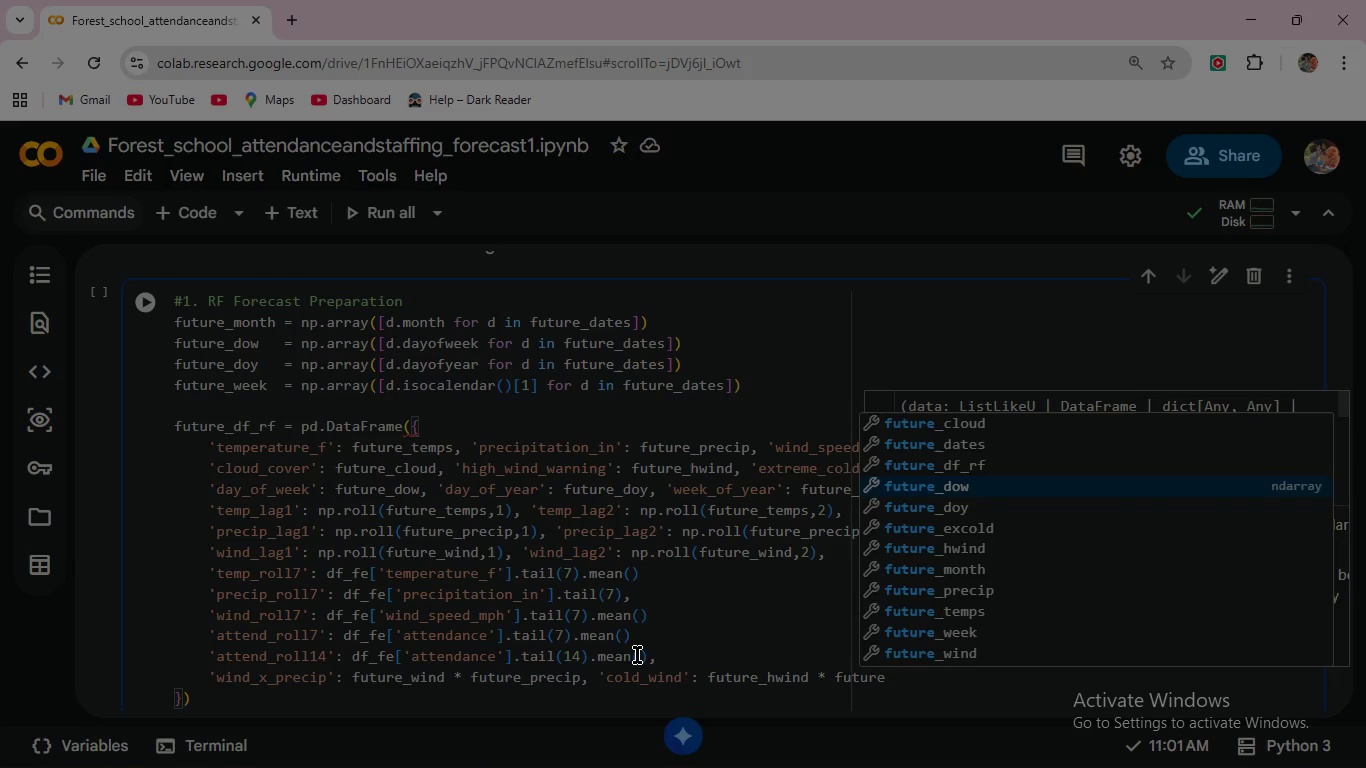 
key(ArrowDown)
 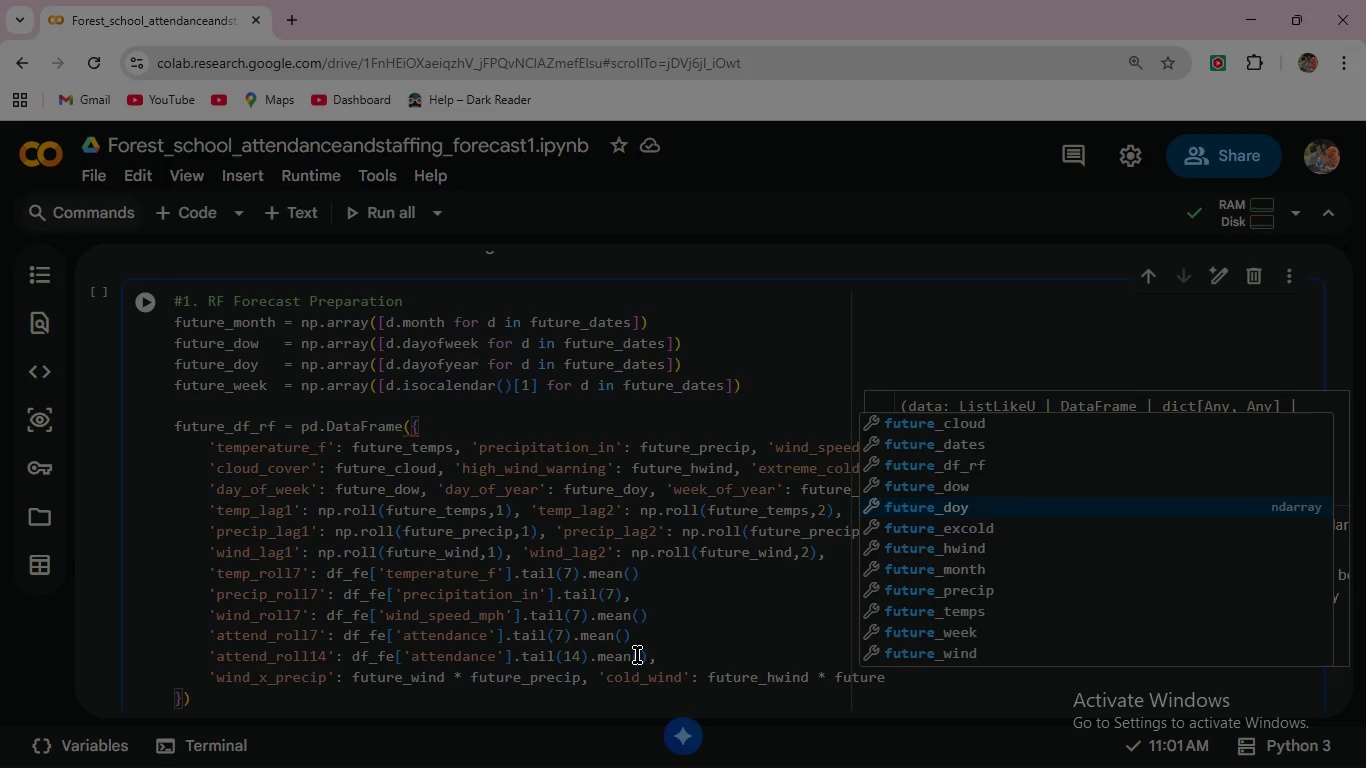 
key(ArrowDown)
 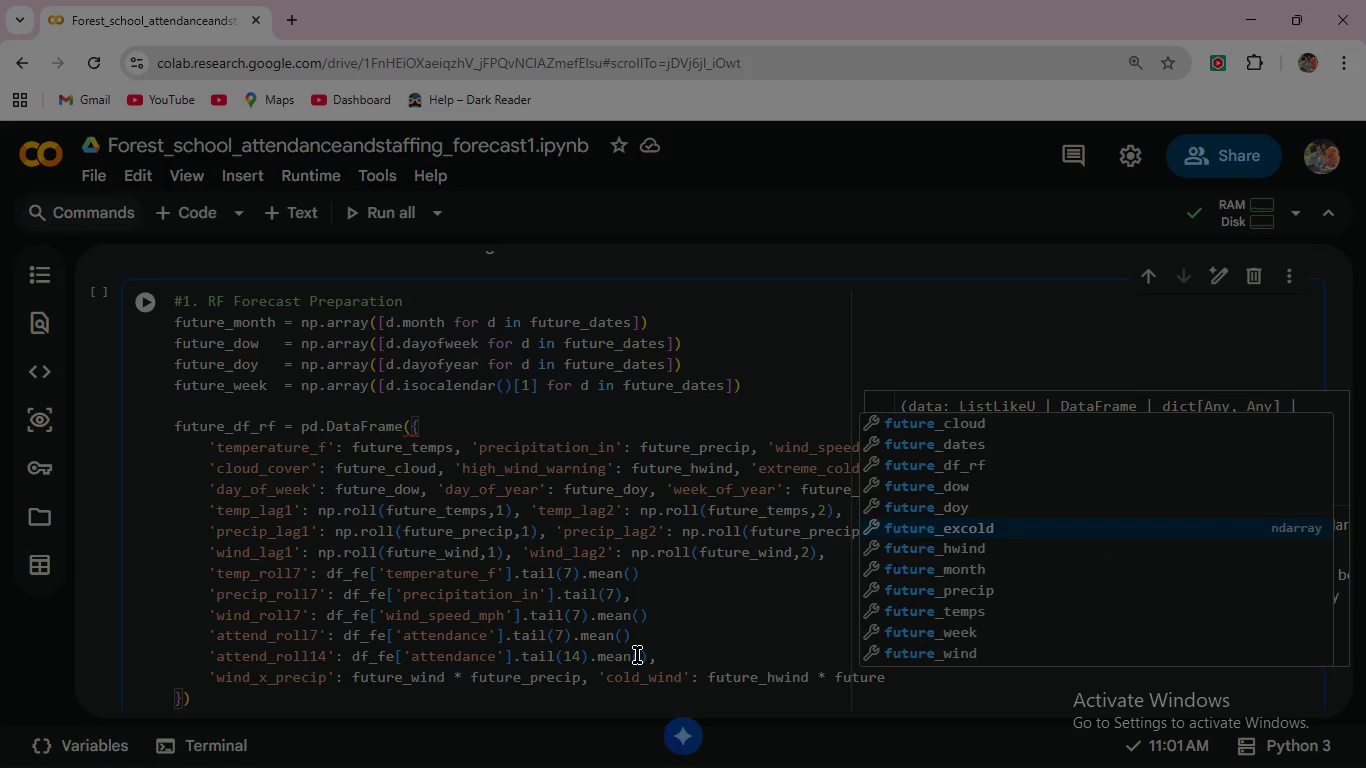 
key(Enter)
 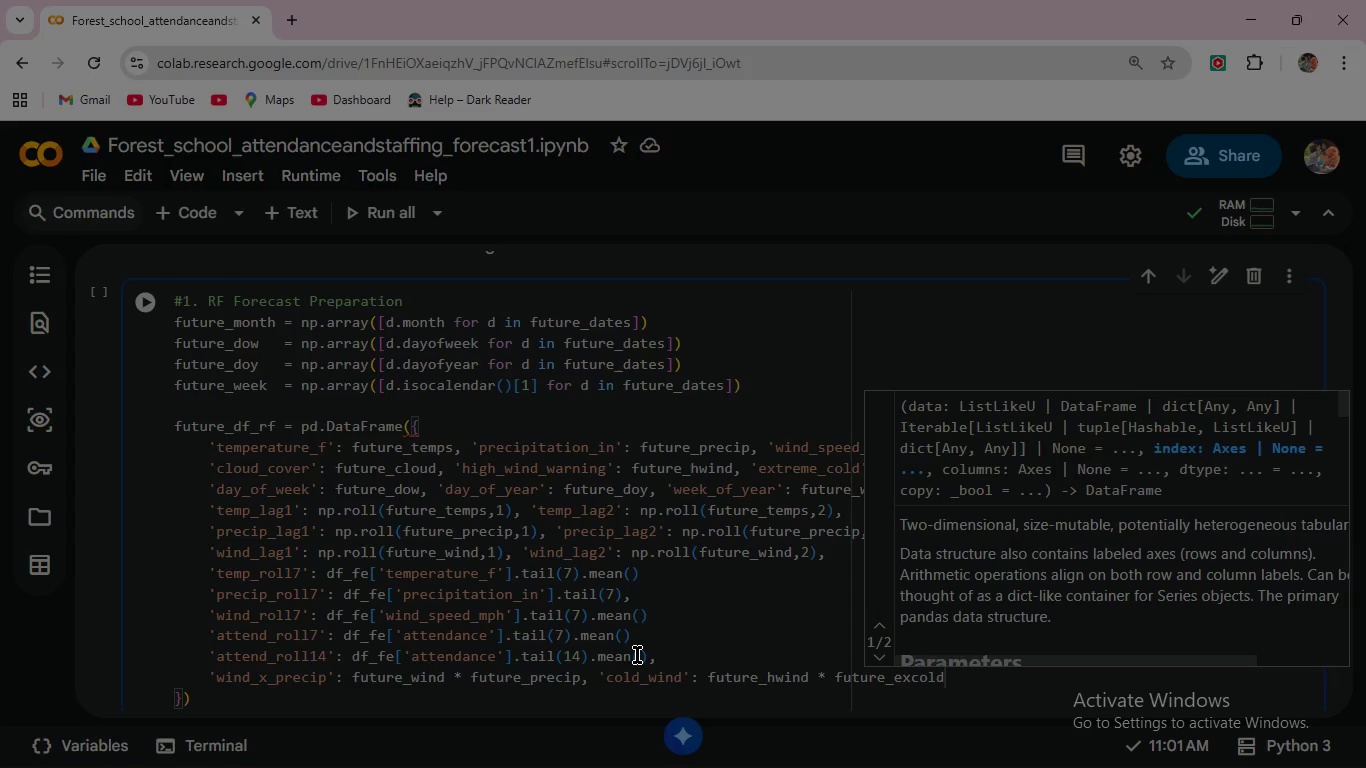 
key(Comma)
 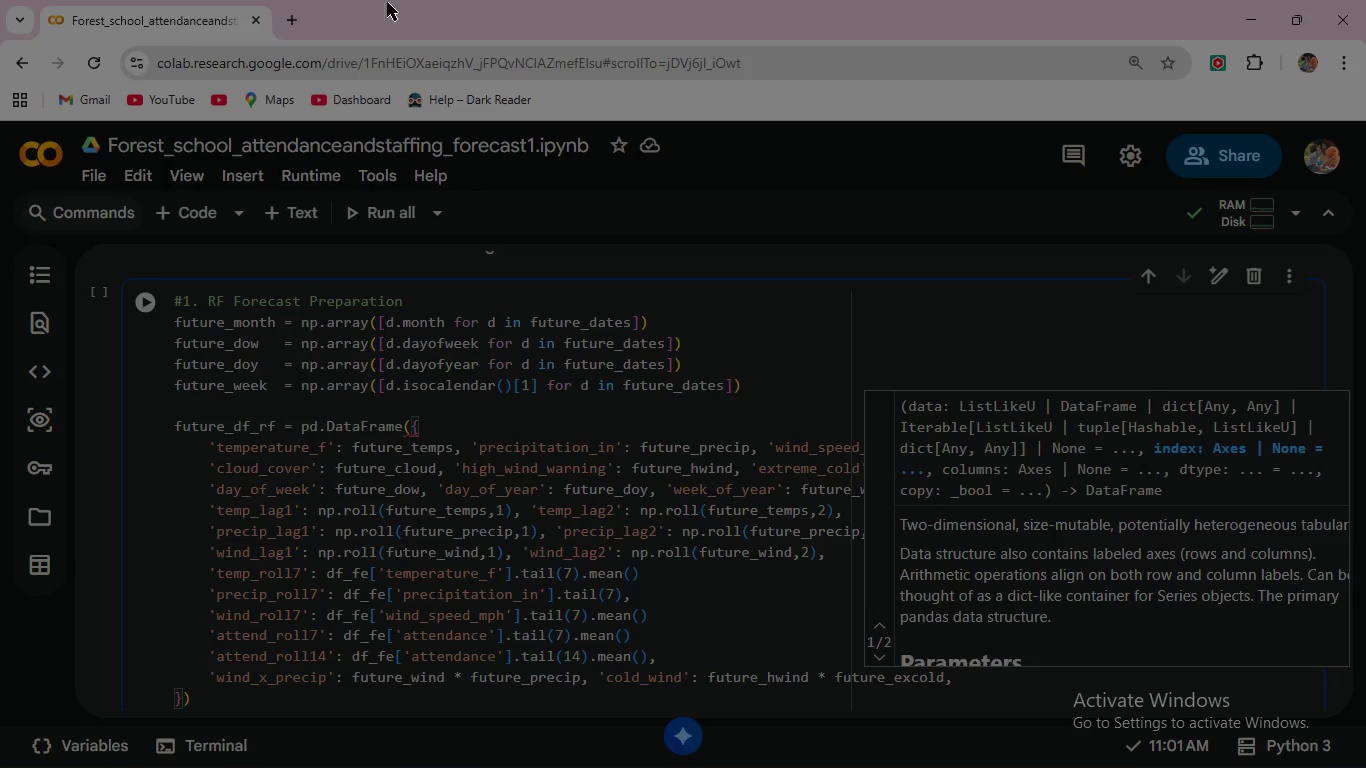 
wait(6.22)
 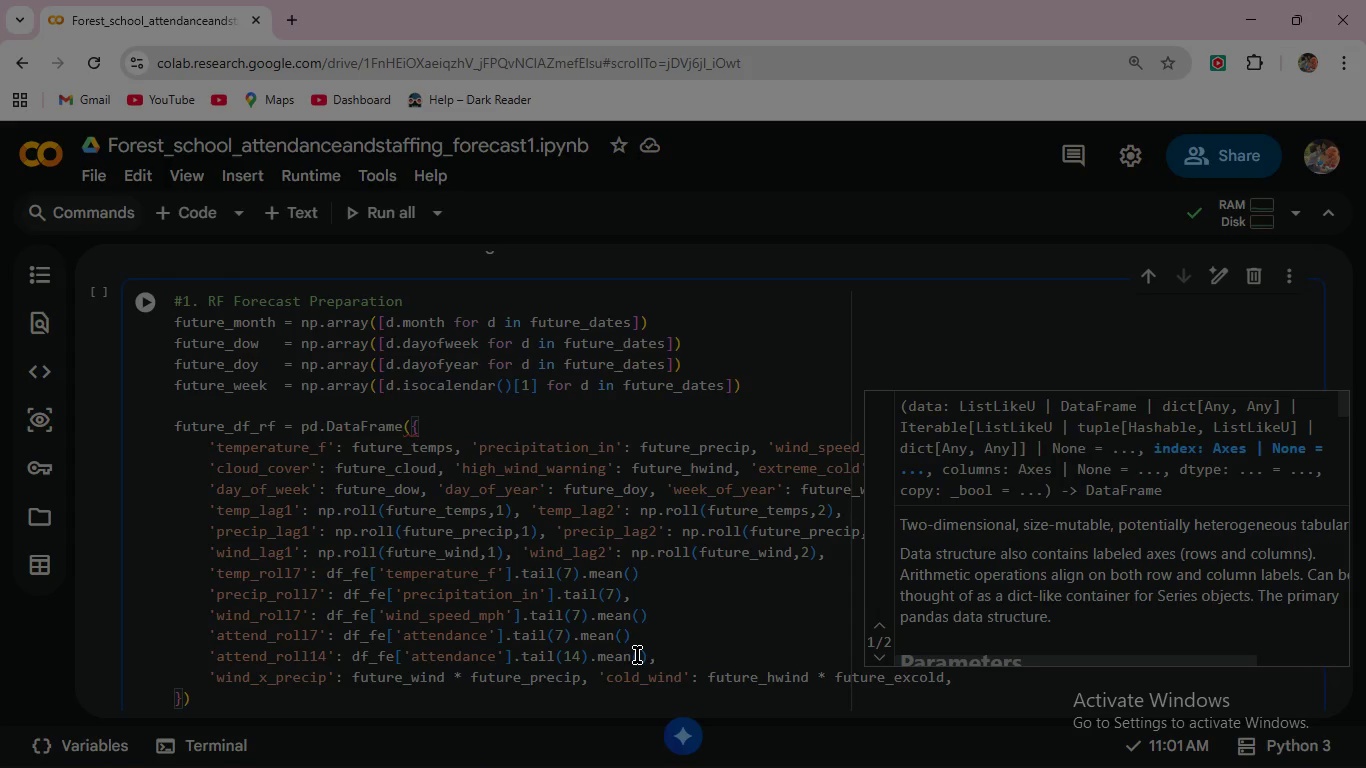 
left_click([639, 572])
 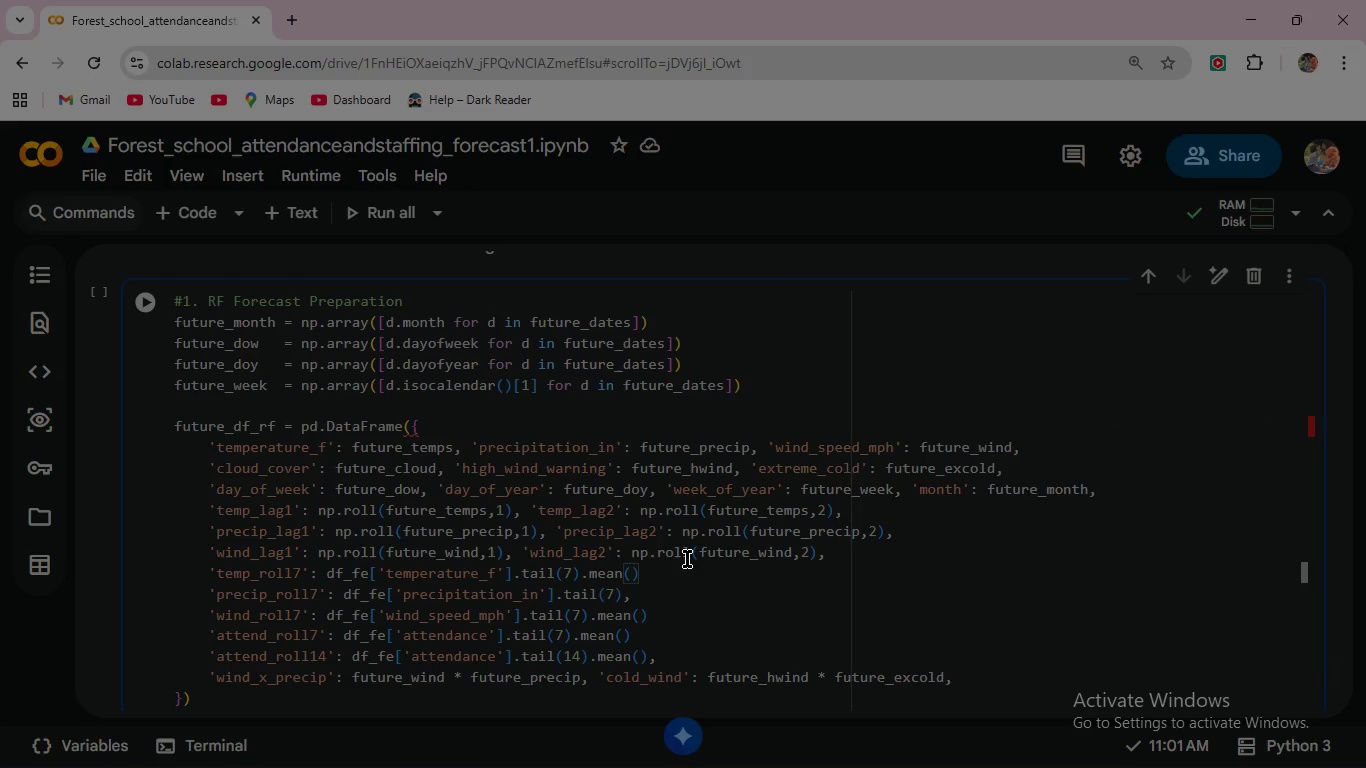 
key(Comma)
 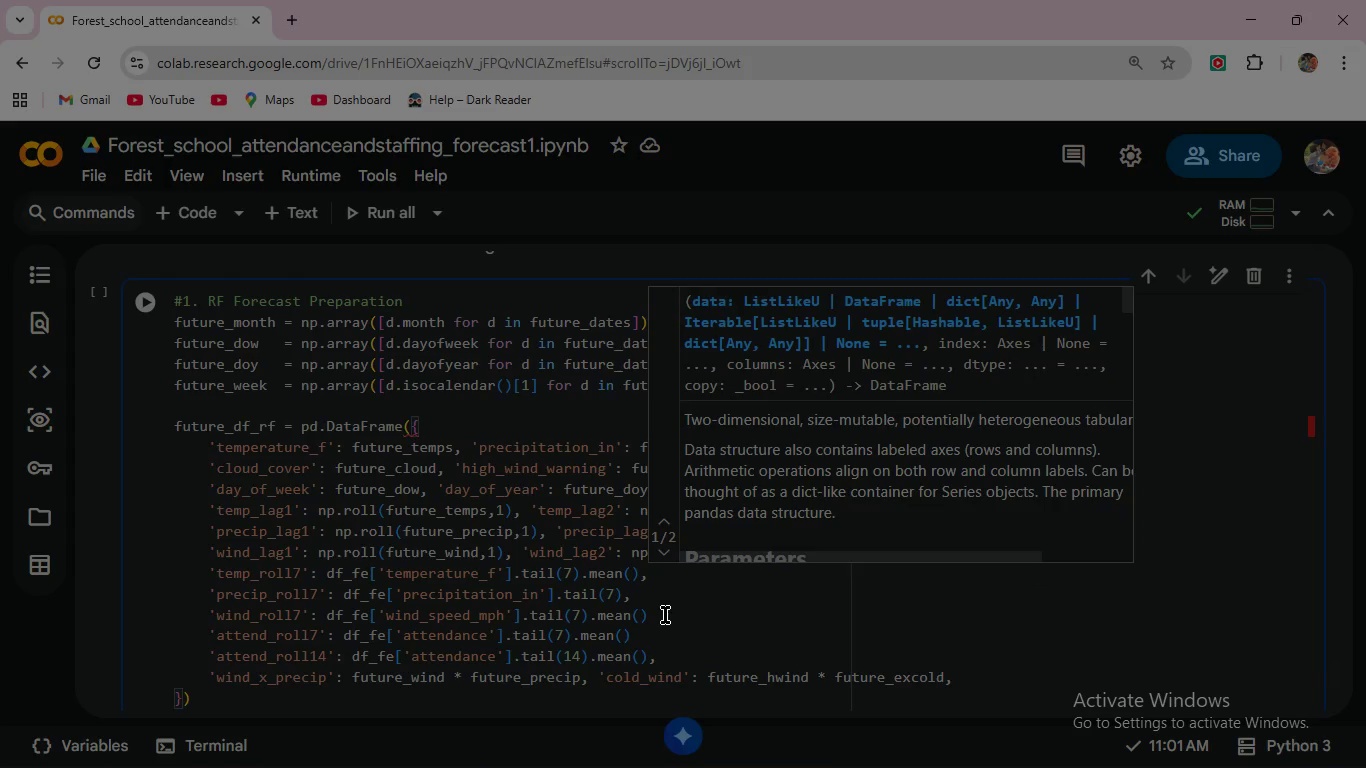 
left_click([656, 617])
 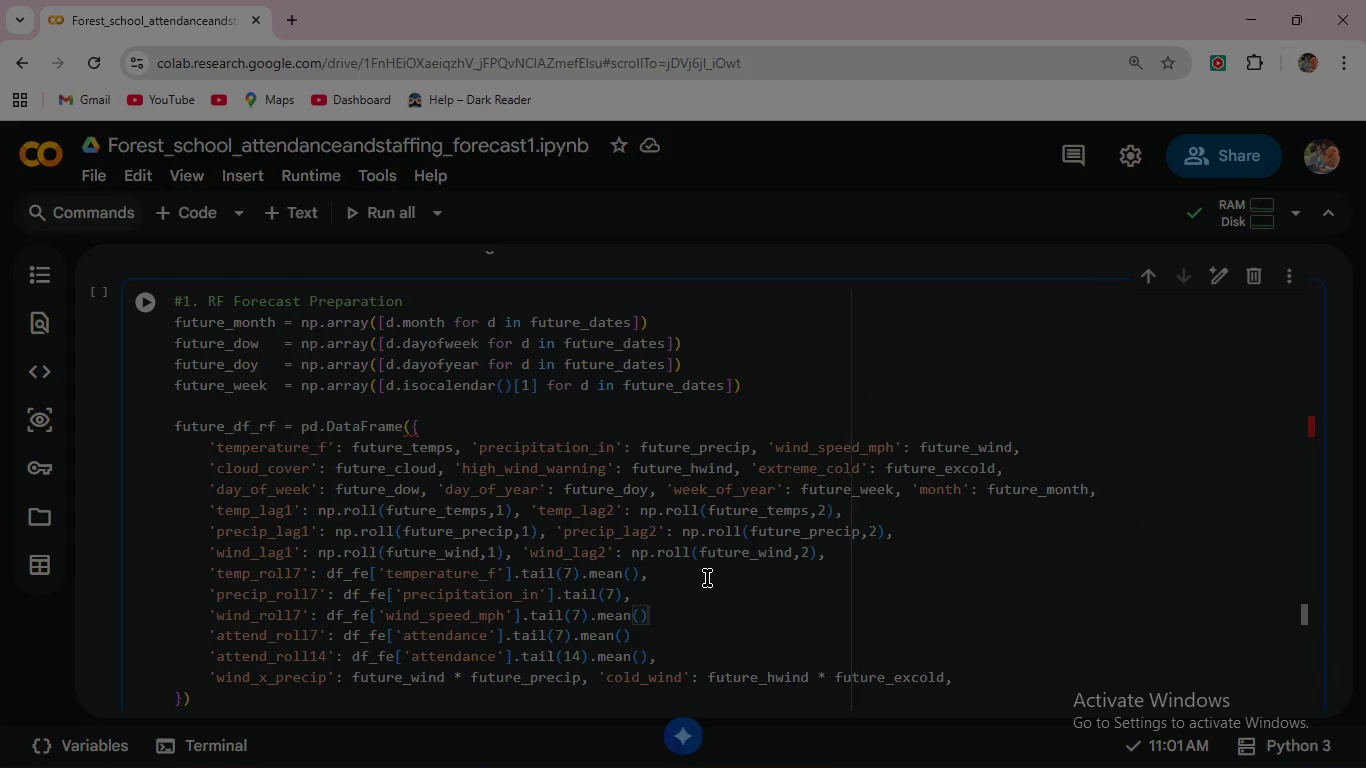 
key(Comma)
 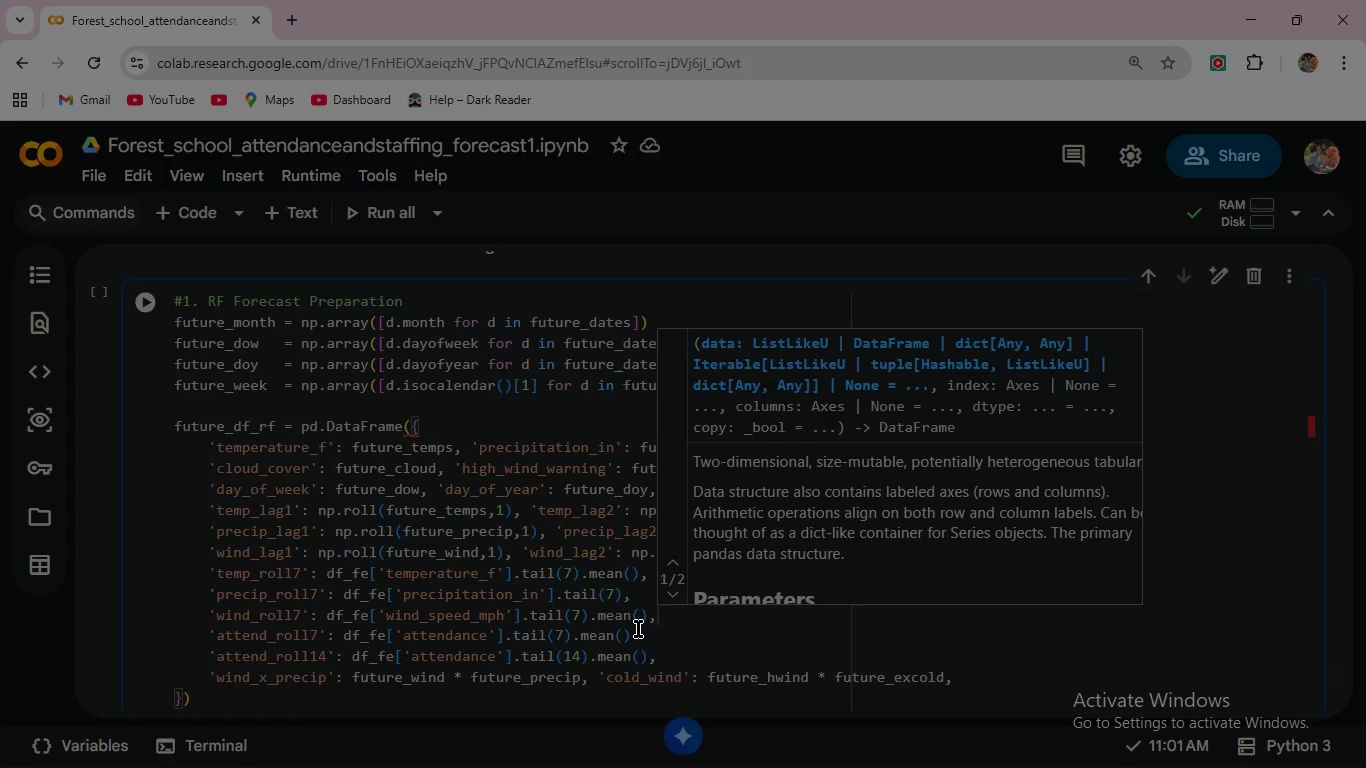 
left_click([635, 632])
 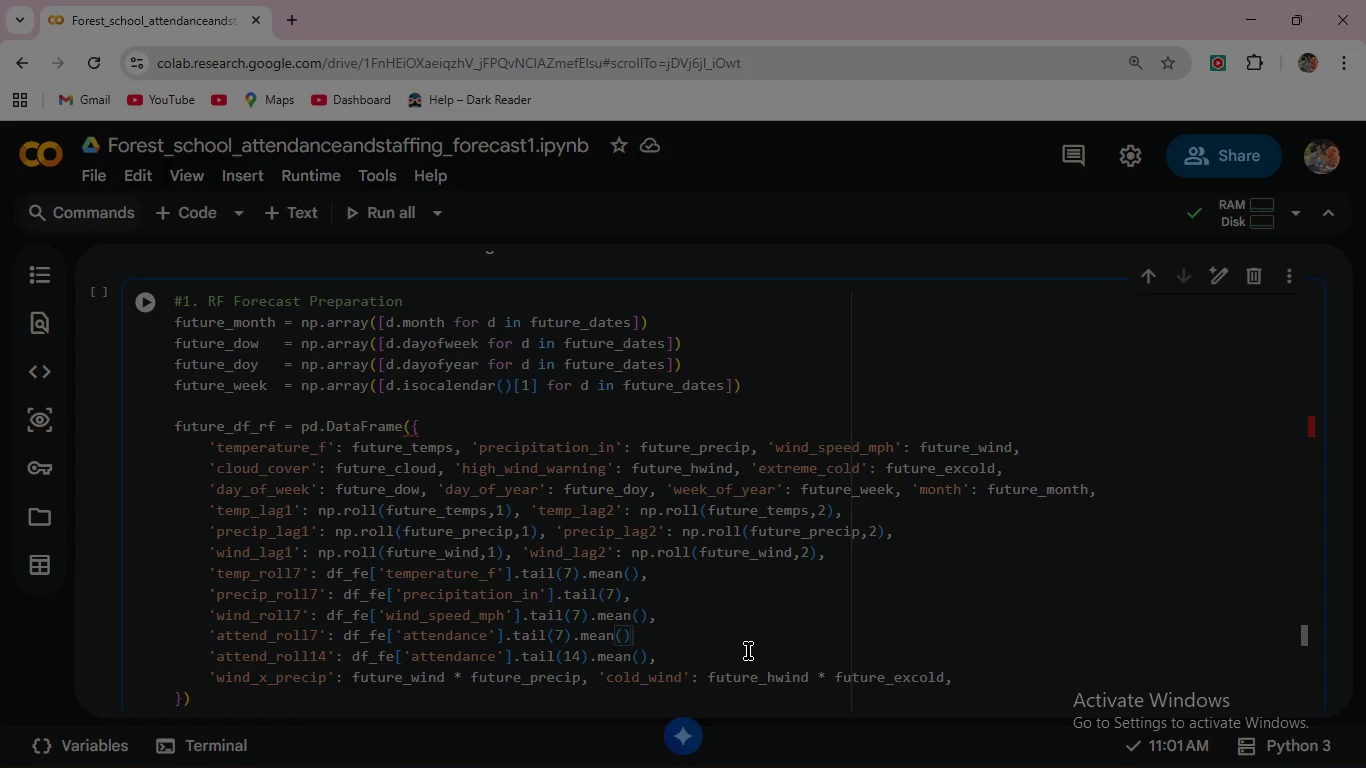 
key(Comma)
 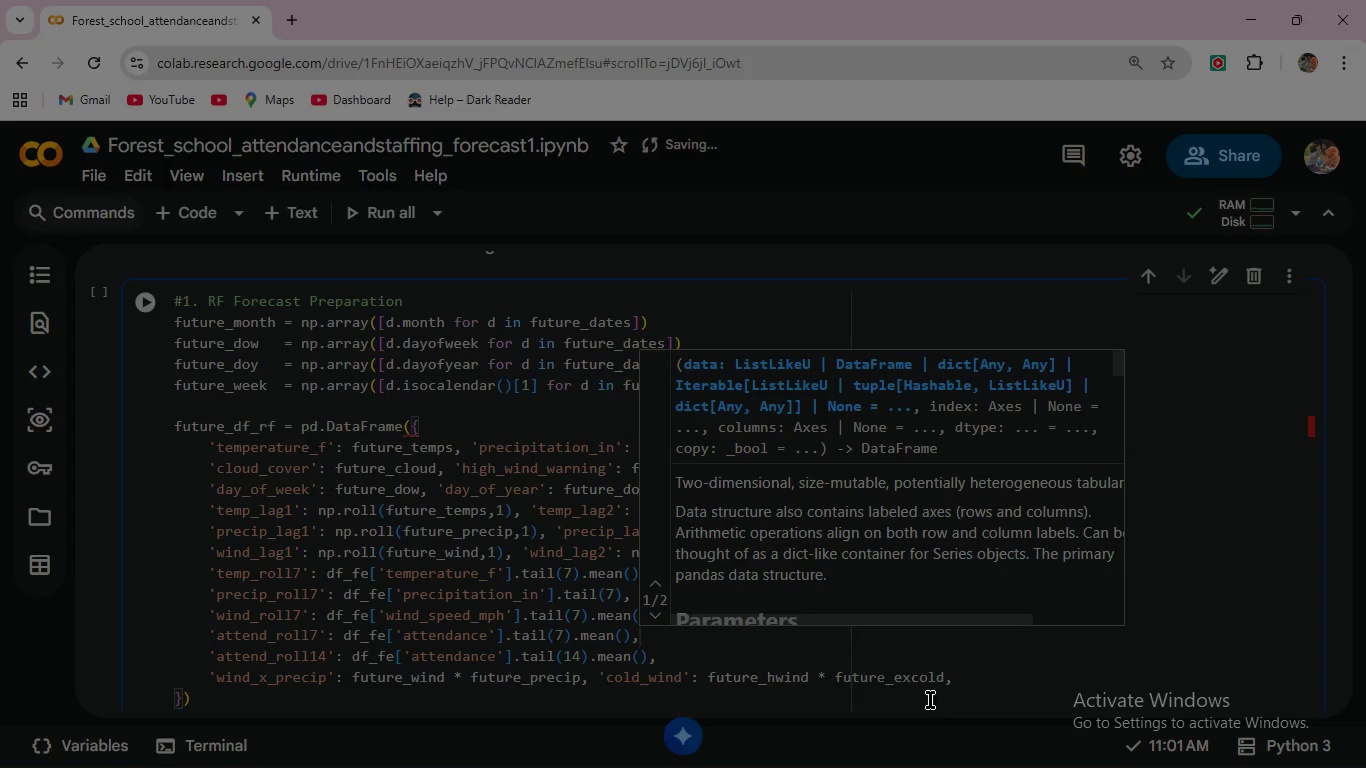 
left_click([958, 675])
 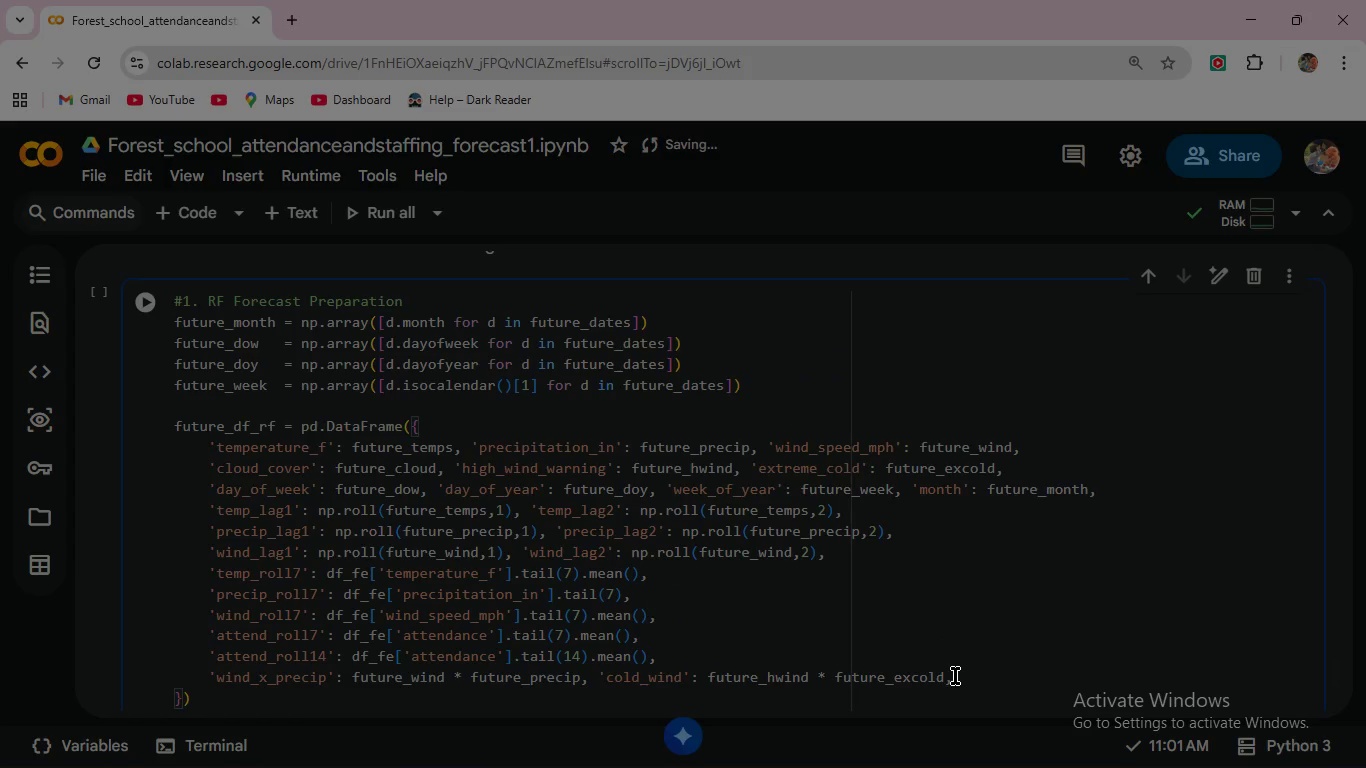 
key(Enter)
 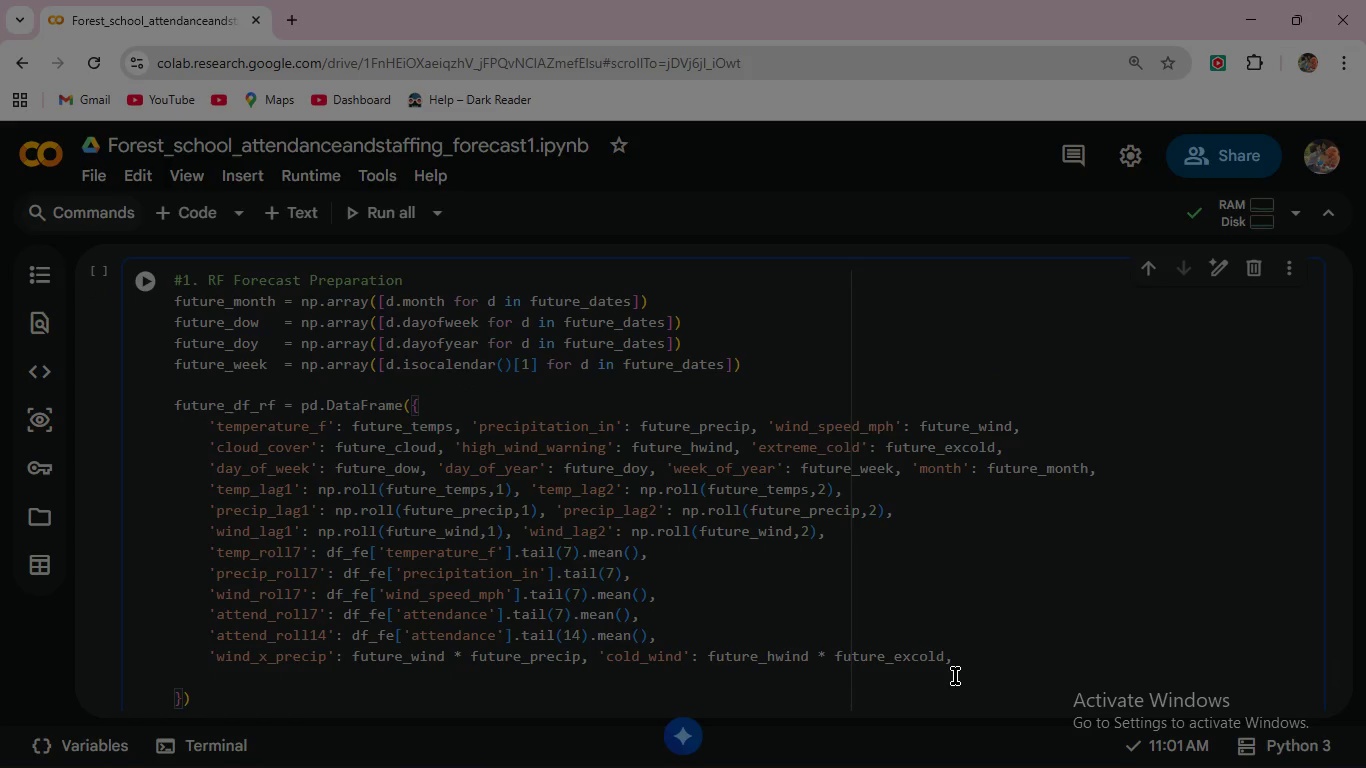 
type('is_autumn)
 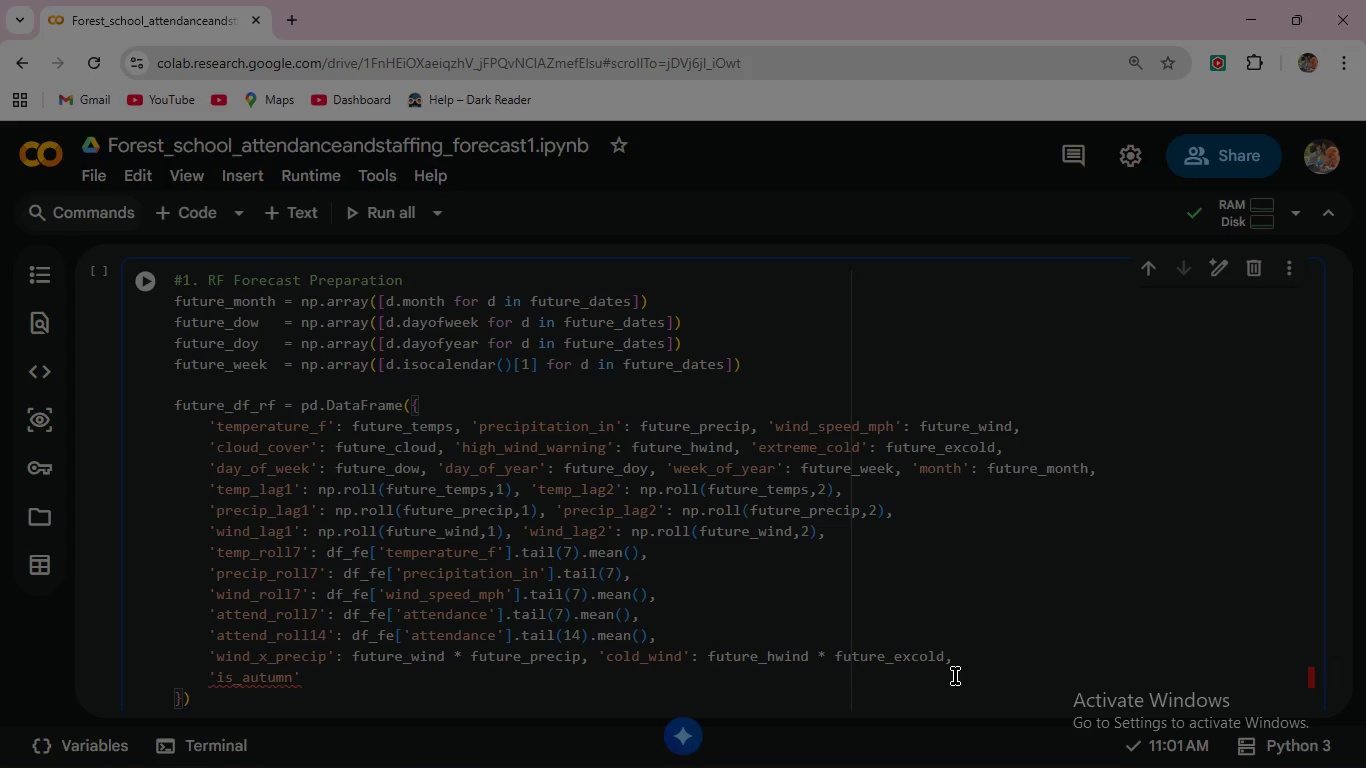 
key(ArrowRight)
 